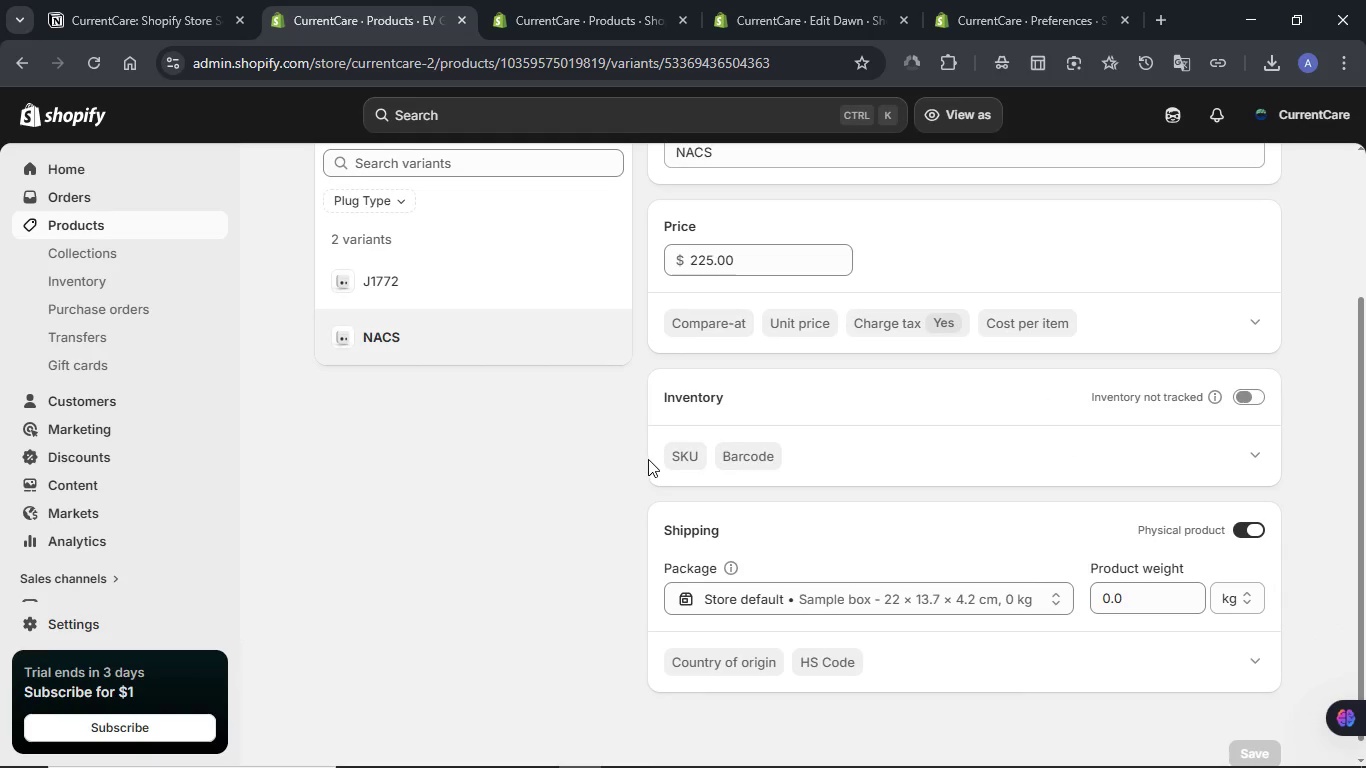 
left_click([667, 456])
 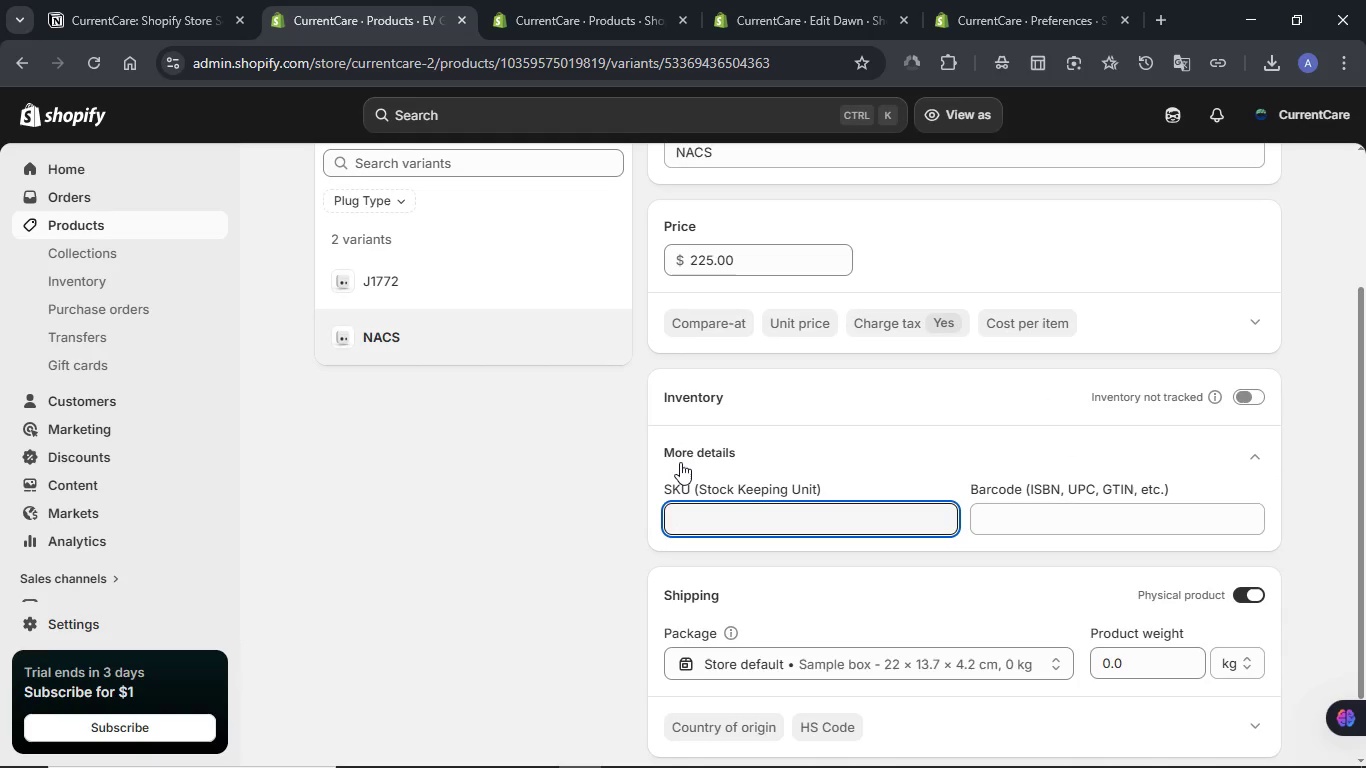 
key(Shift+ShiftLeft)
 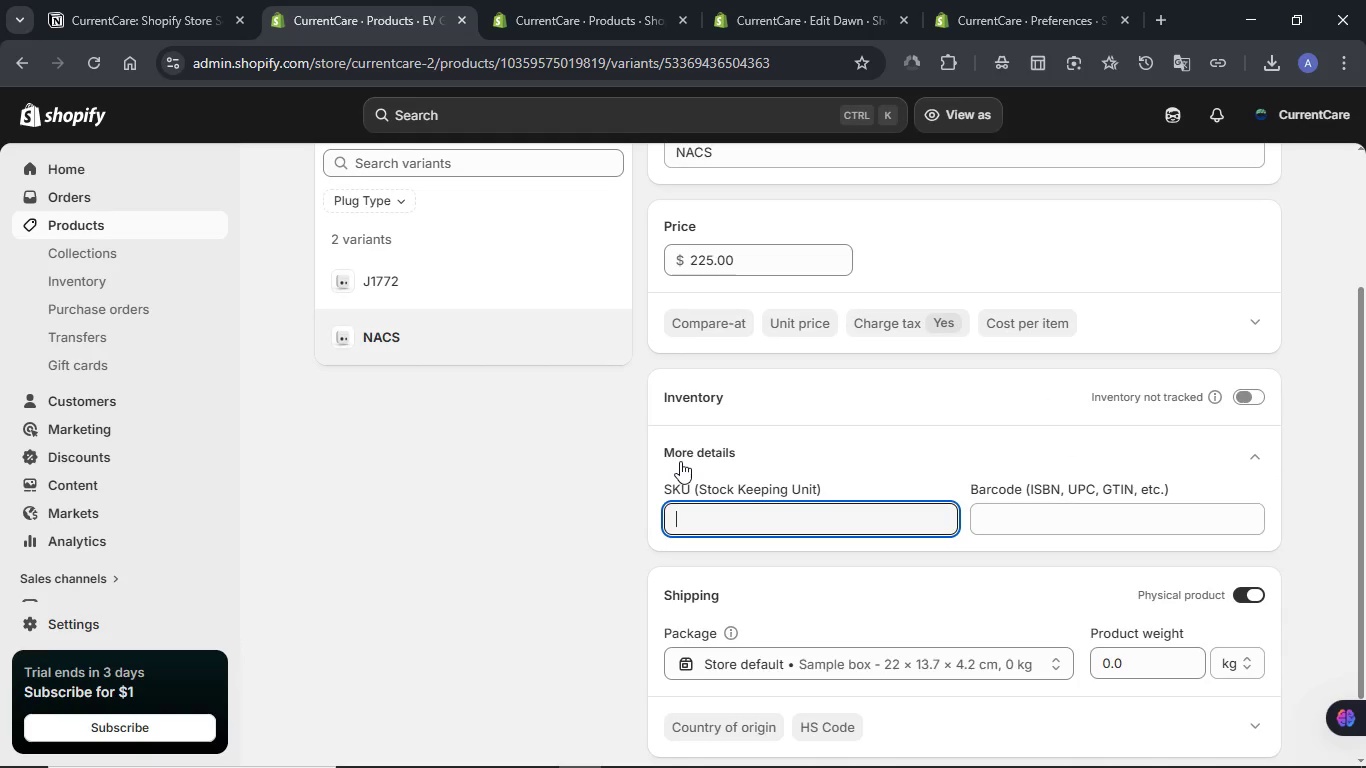 
key(Control+V)
 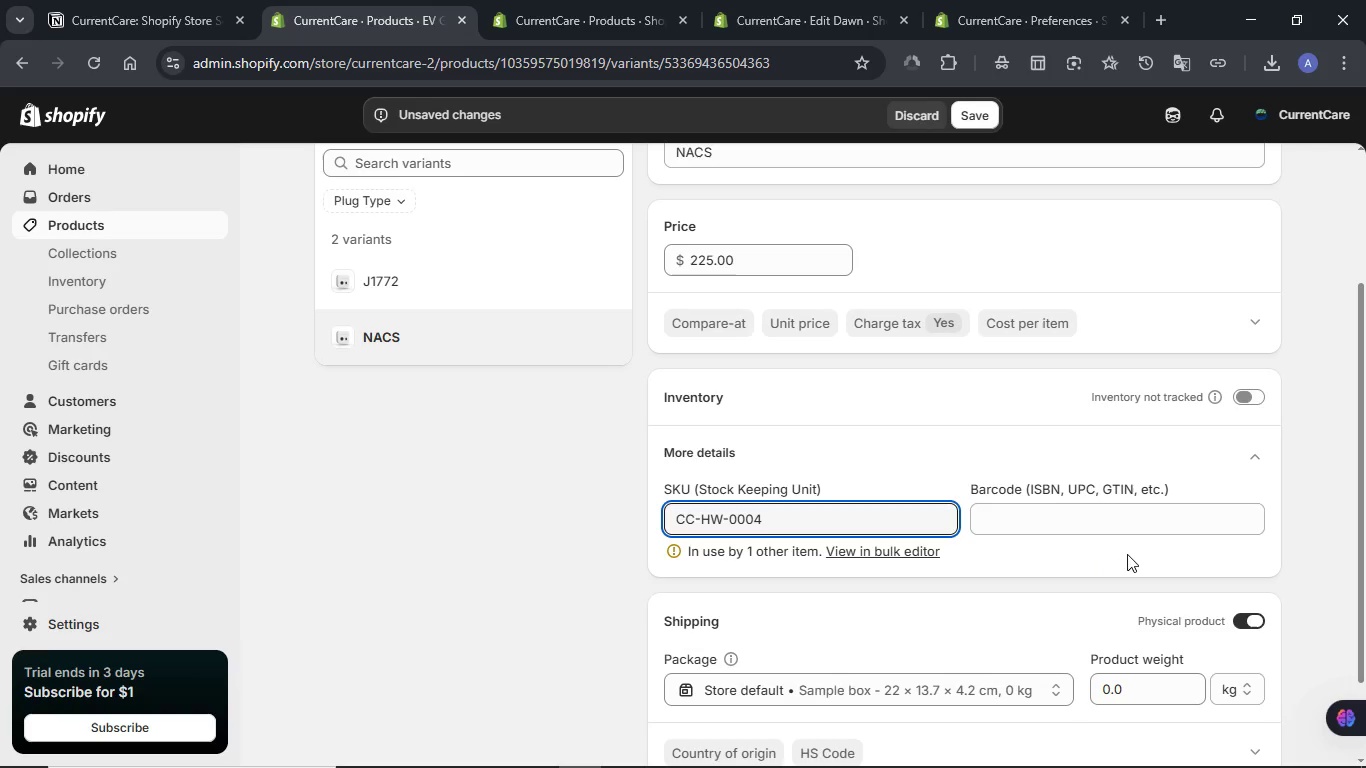 
wait(5.09)
 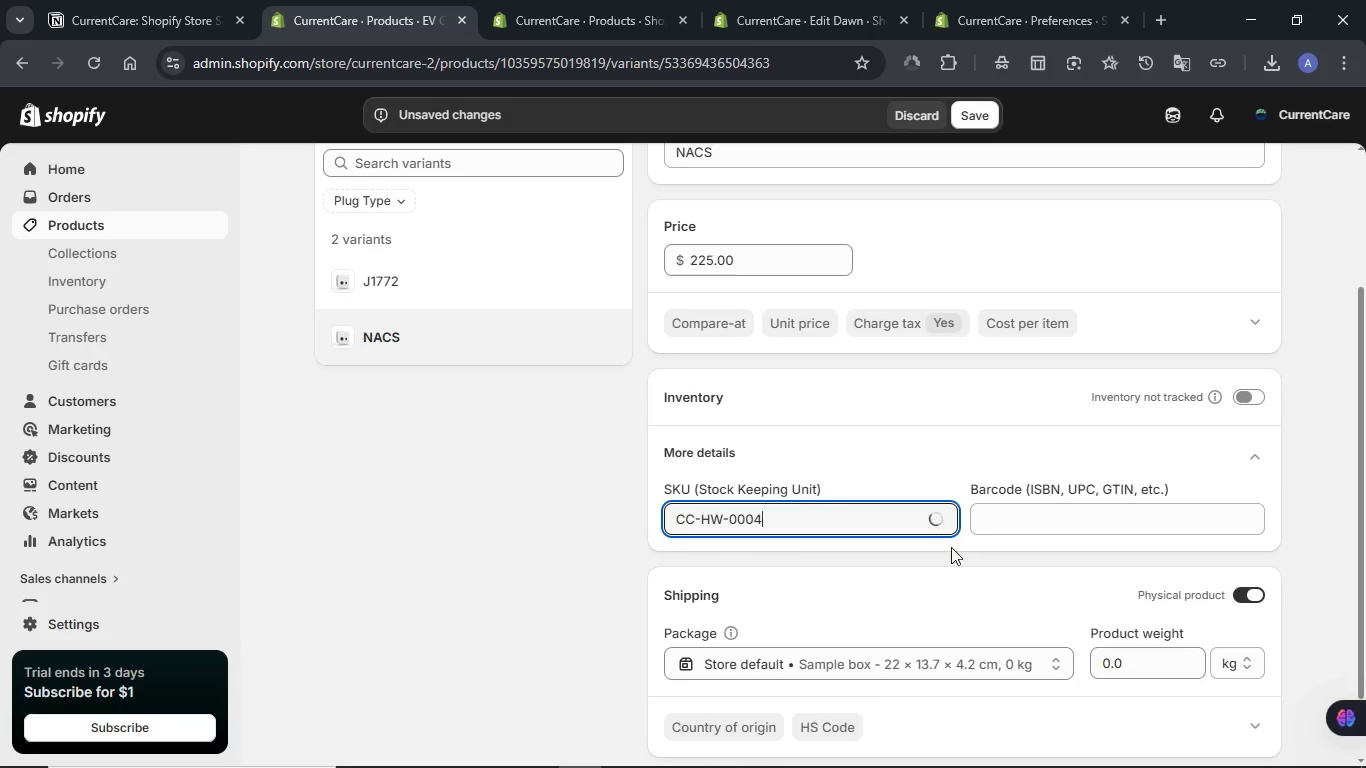 
scroll: coordinate [1145, 552], scroll_direction: down, amount: 1.0
 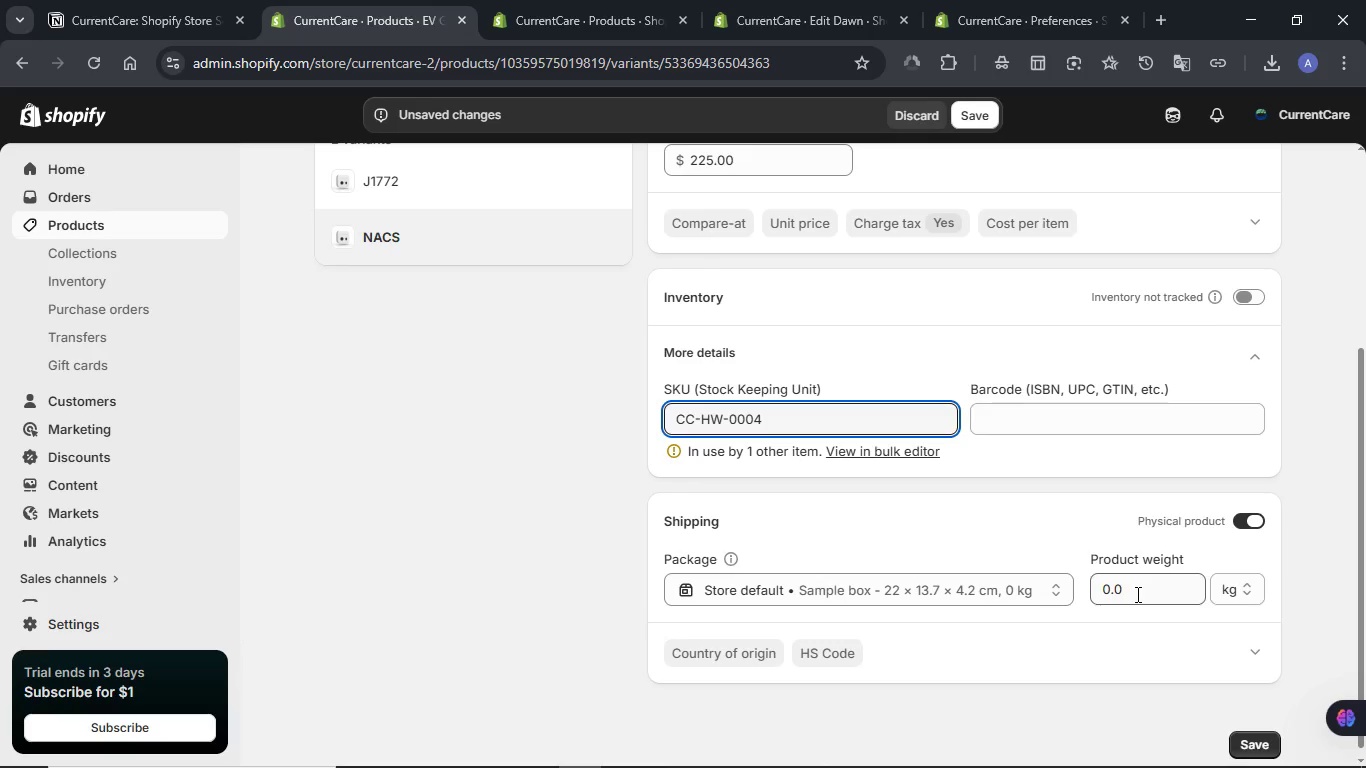 
double_click([1136, 594])
 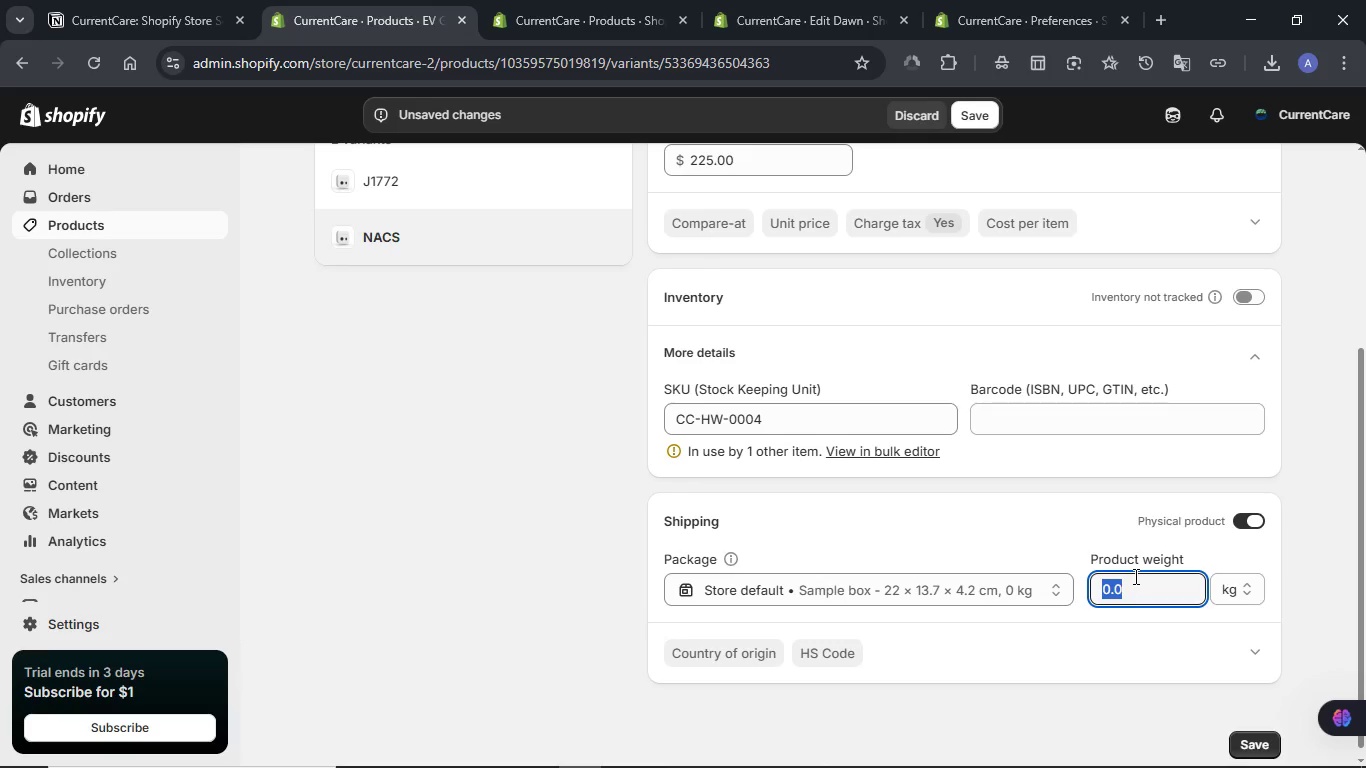 
key(Numpad0)
 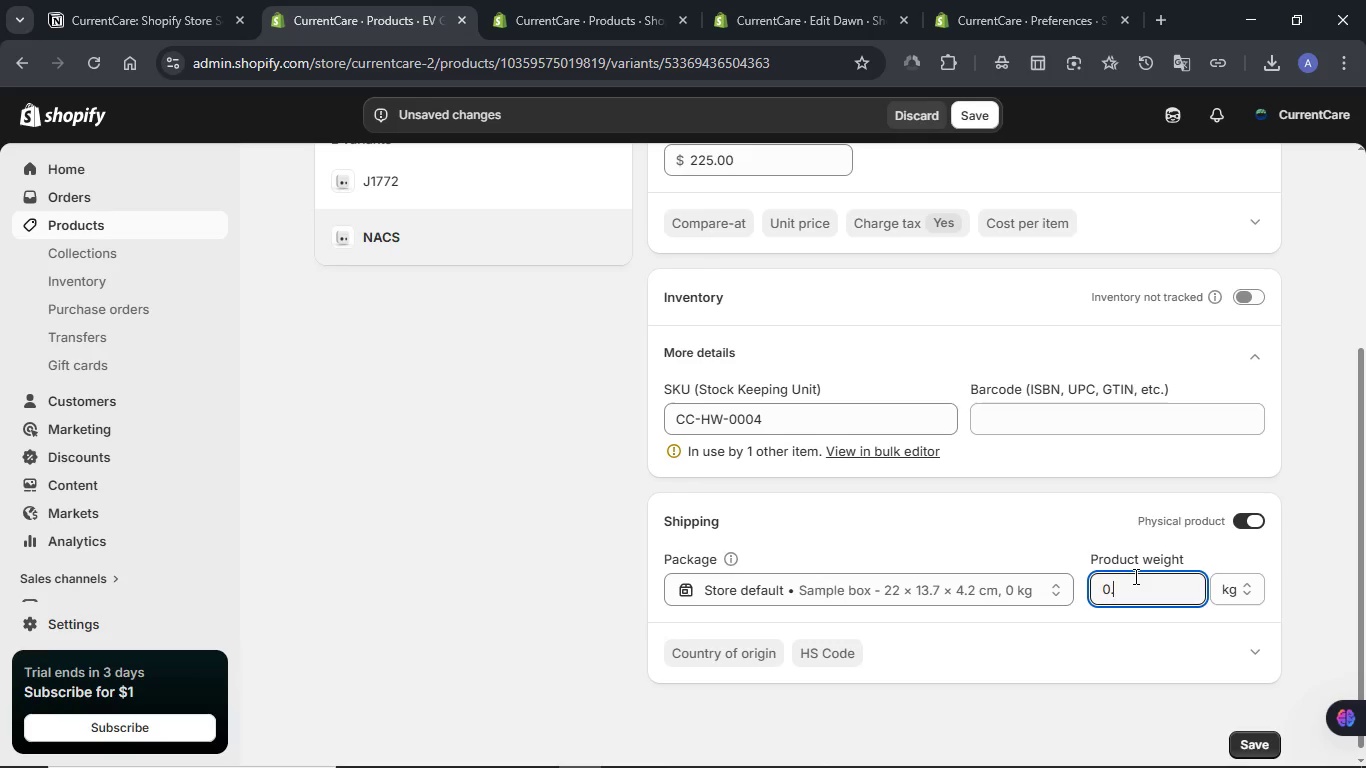 
key(NumpadDecimal)
 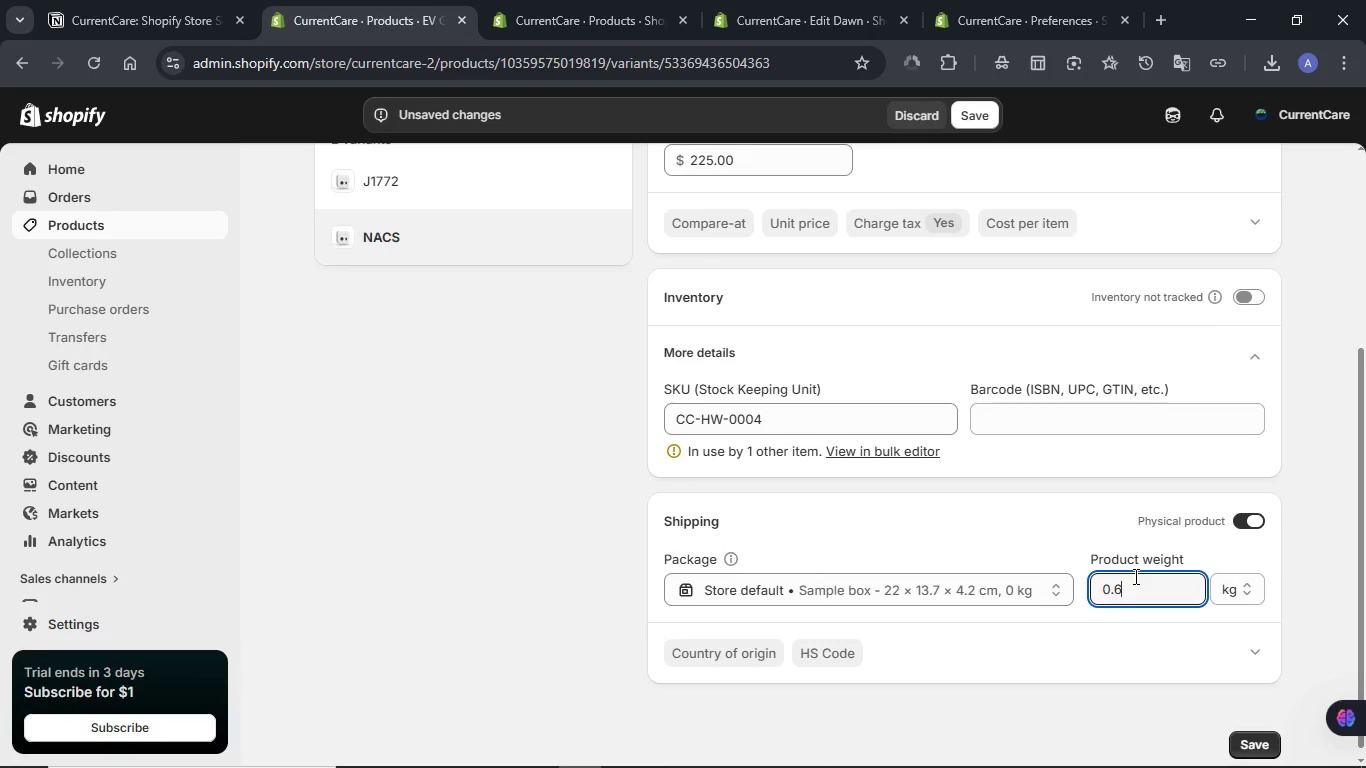 
key(Numpad6)
 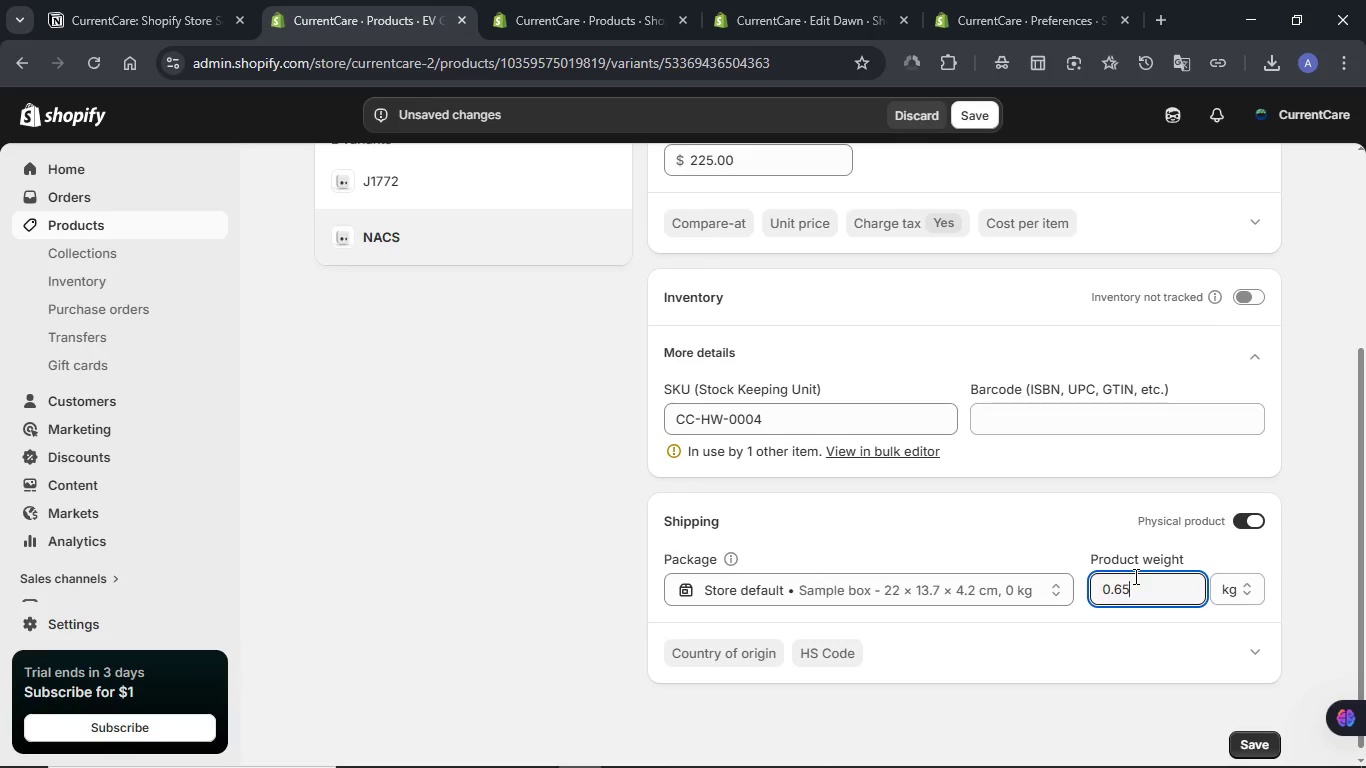 
key(Numpad5)
 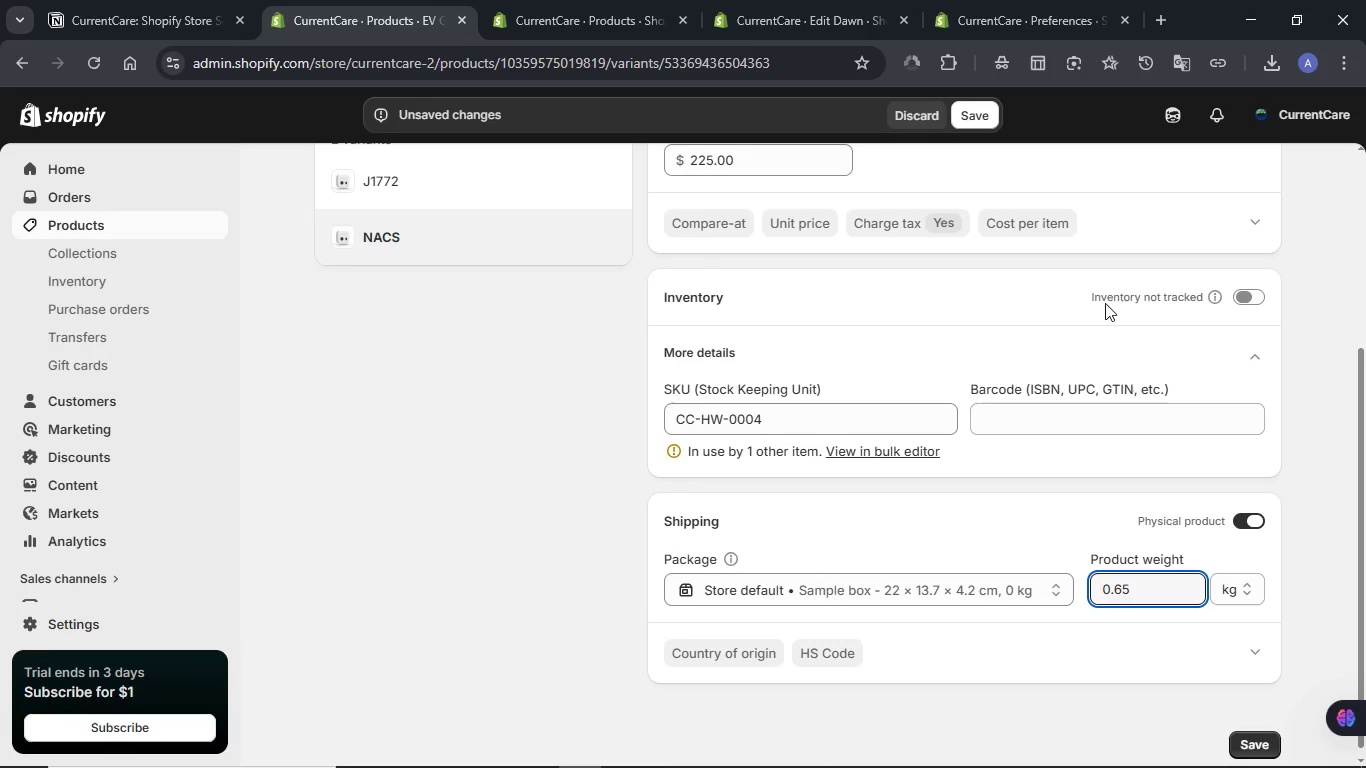 
scroll: coordinate [1093, 331], scroll_direction: up, amount: 5.0
 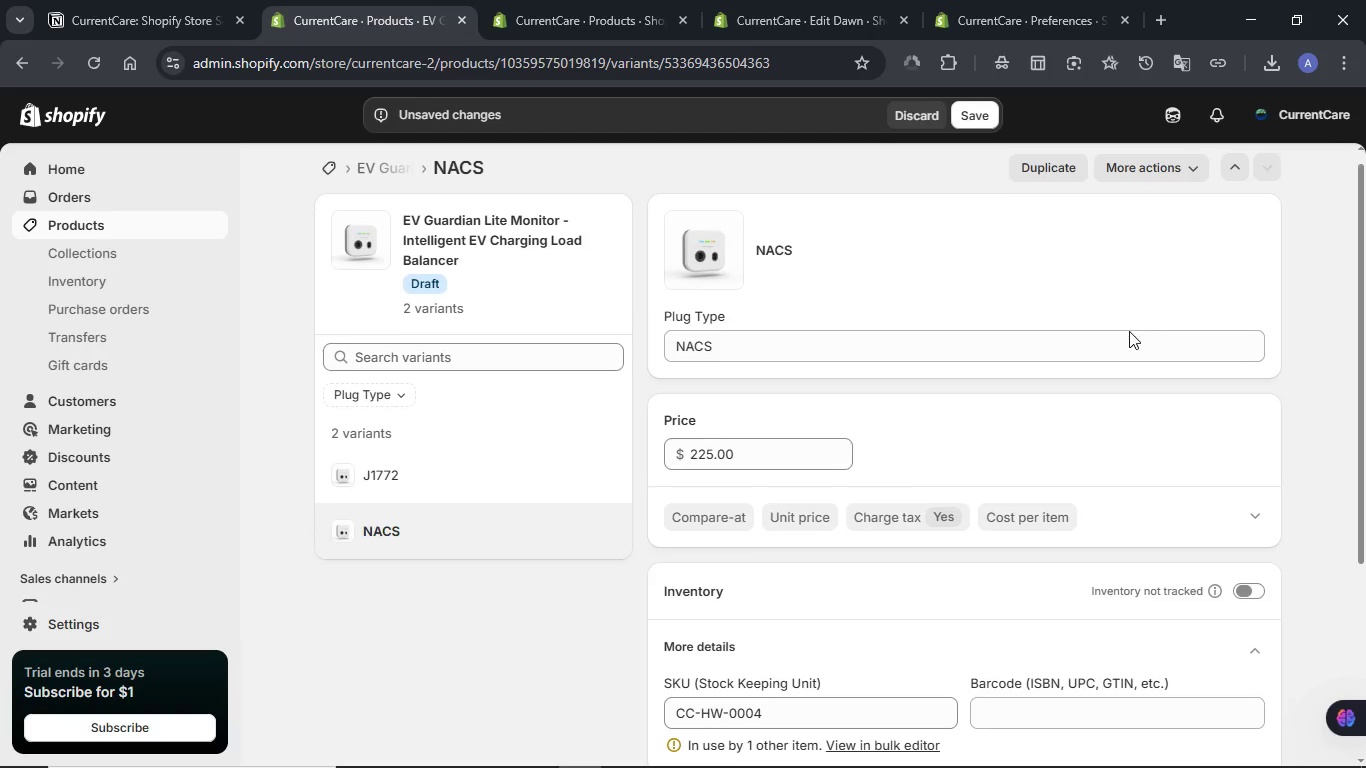 
scroll: coordinate [1129, 331], scroll_direction: down, amount: 2.0
 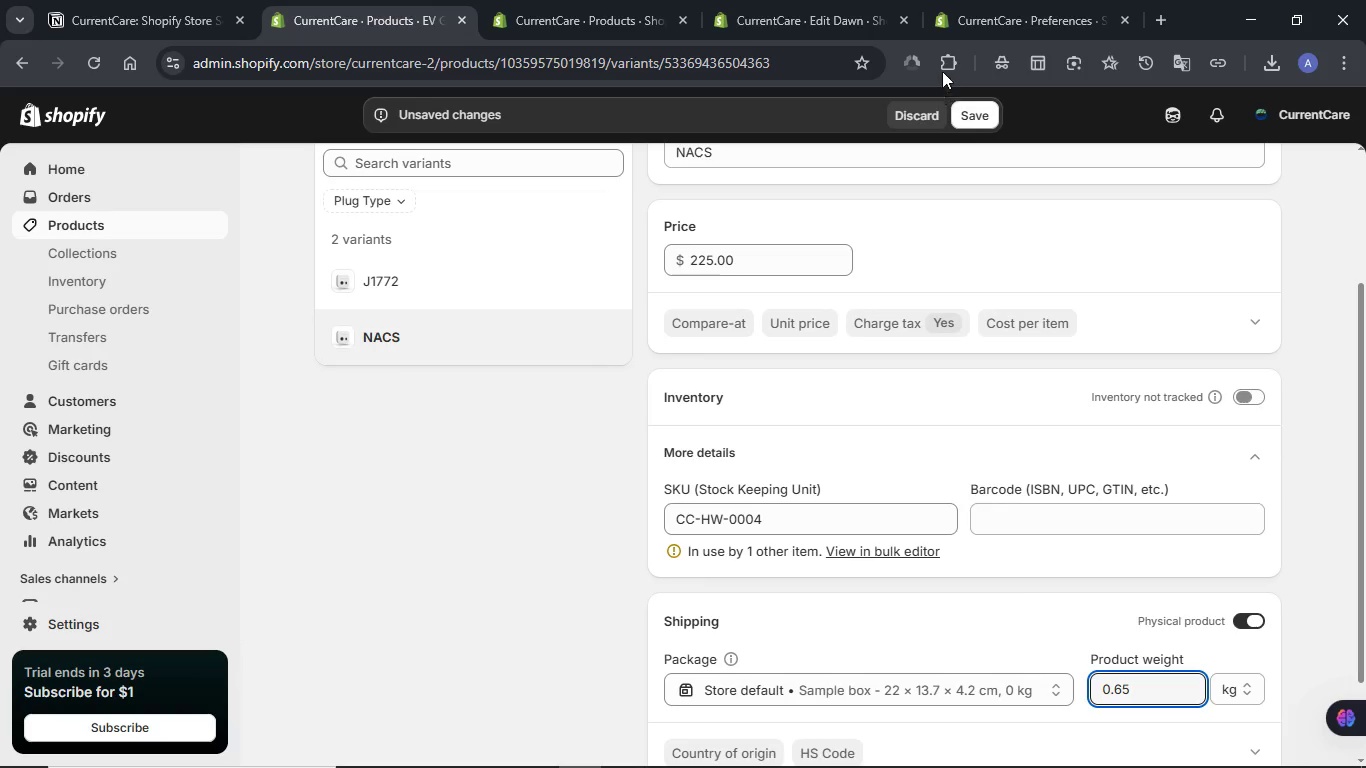 
left_click([994, 123])
 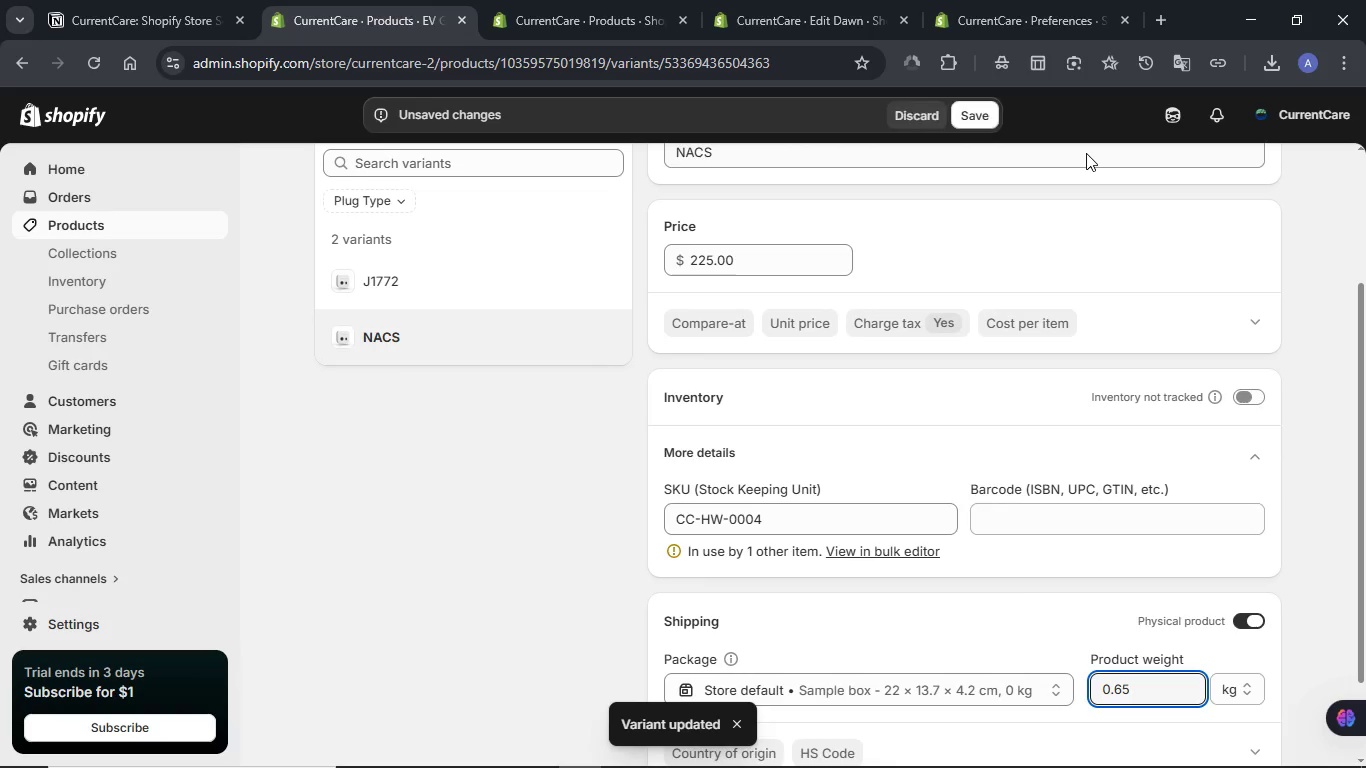 
wait(5.66)
 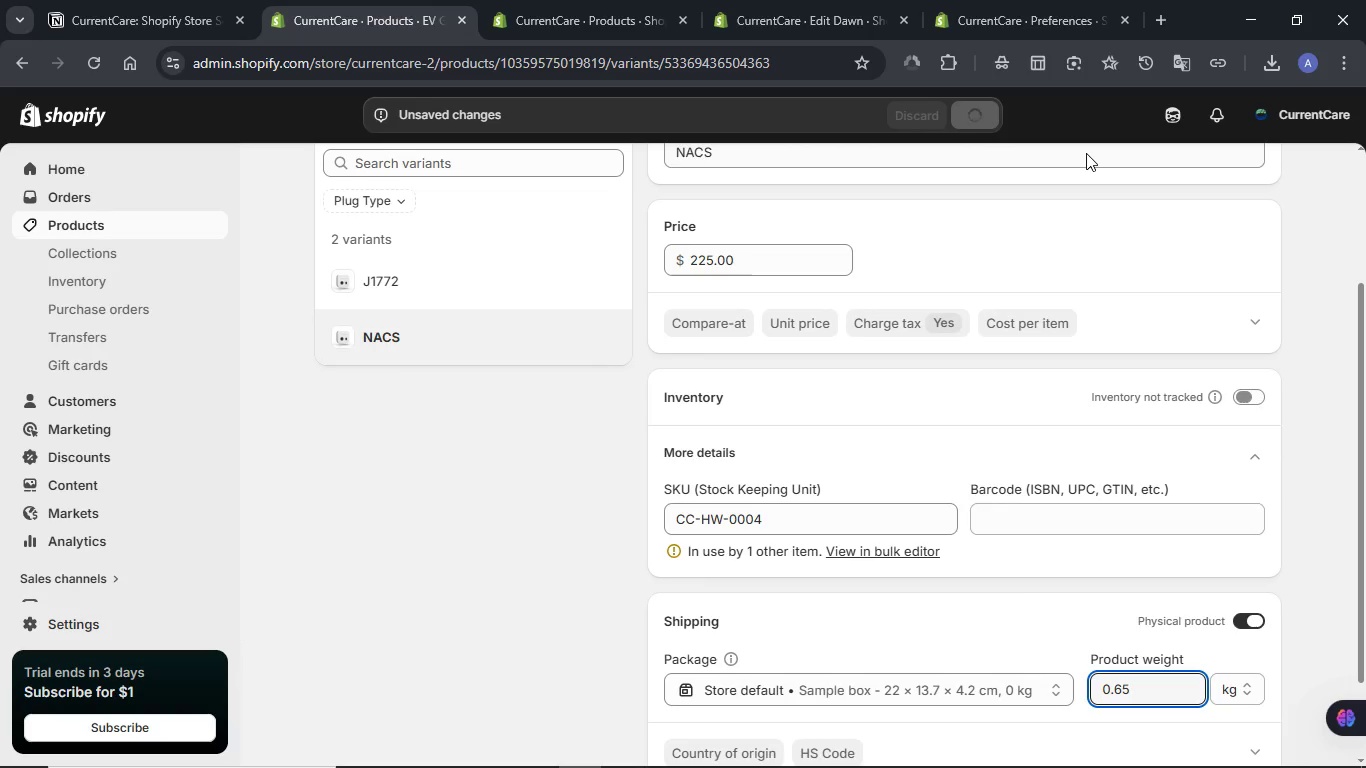 
scroll: coordinate [1184, 369], scroll_direction: down, amount: 1.0
 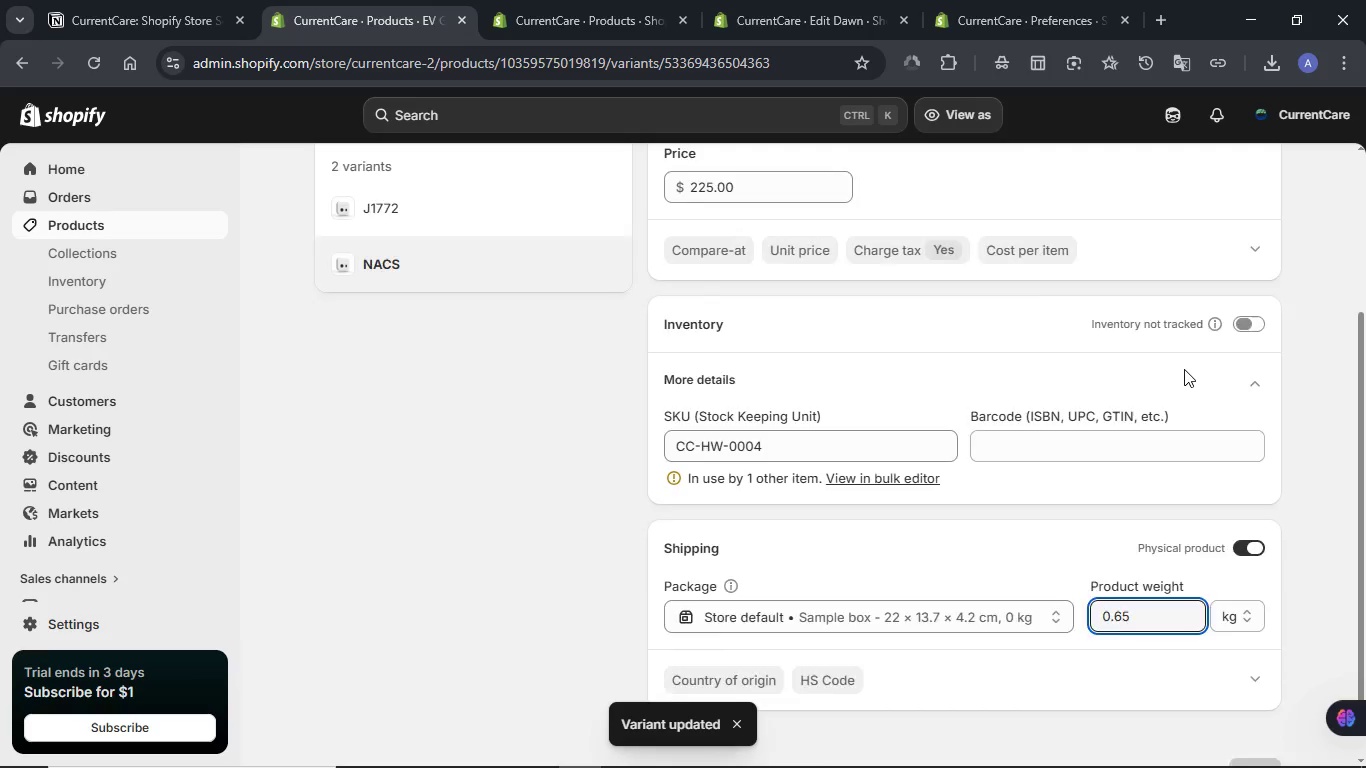 
scroll: coordinate [1184, 369], scroll_direction: up, amount: 1.0
 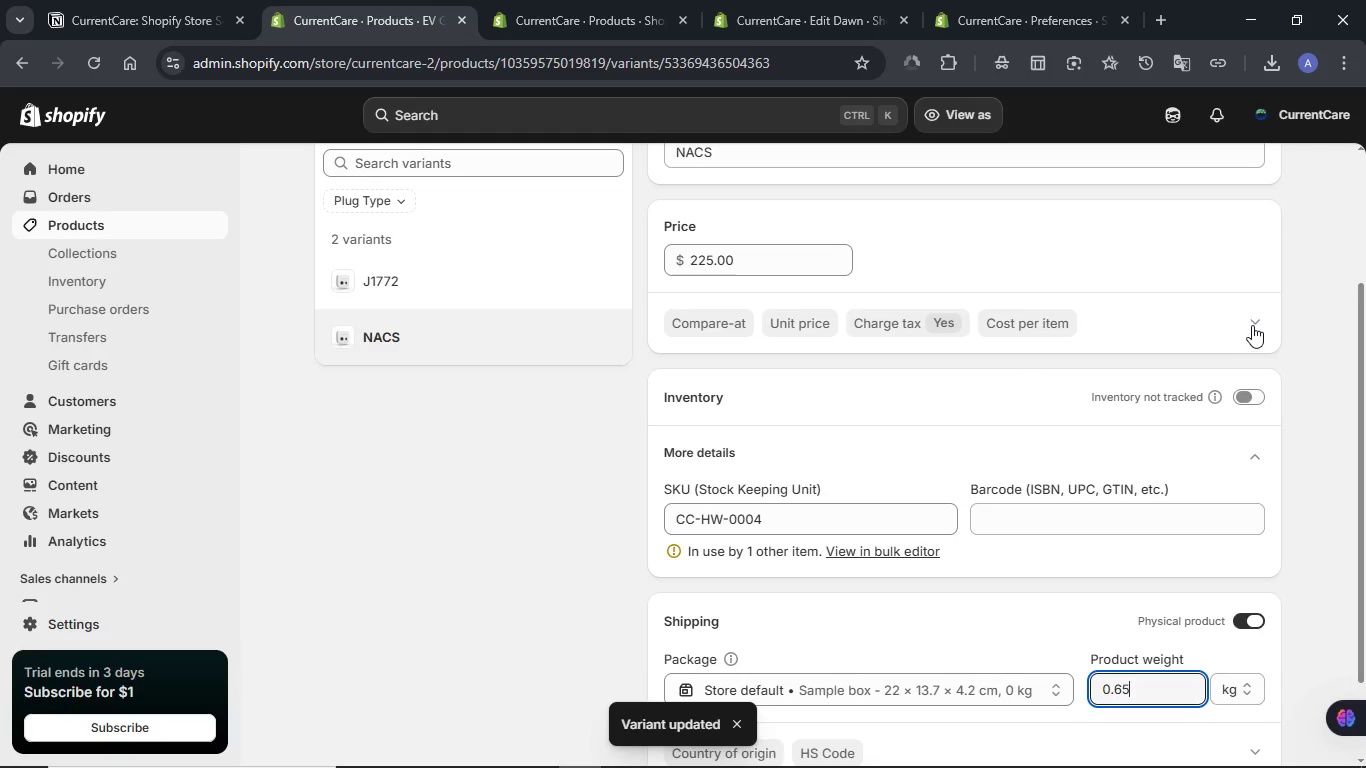 
left_click([1252, 325])
 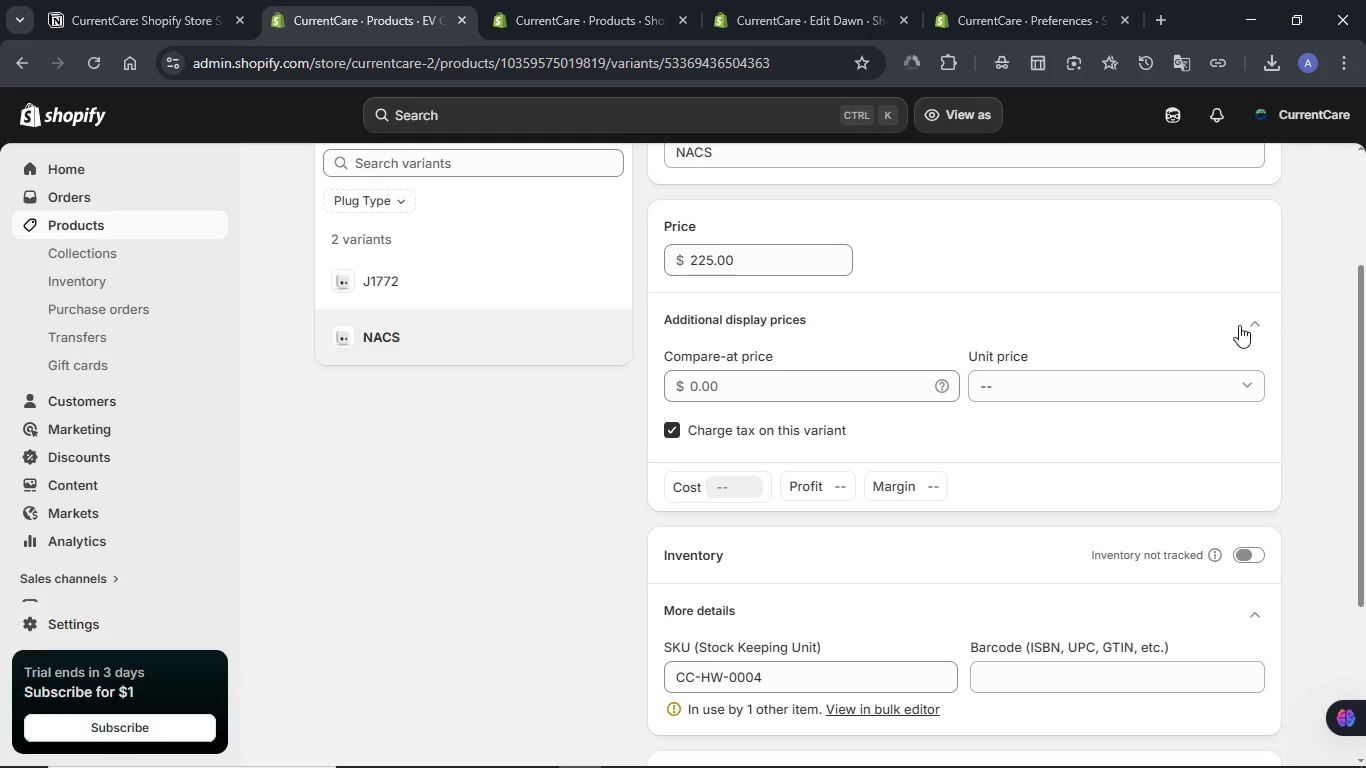 
scroll: coordinate [985, 322], scroll_direction: up, amount: 3.0
 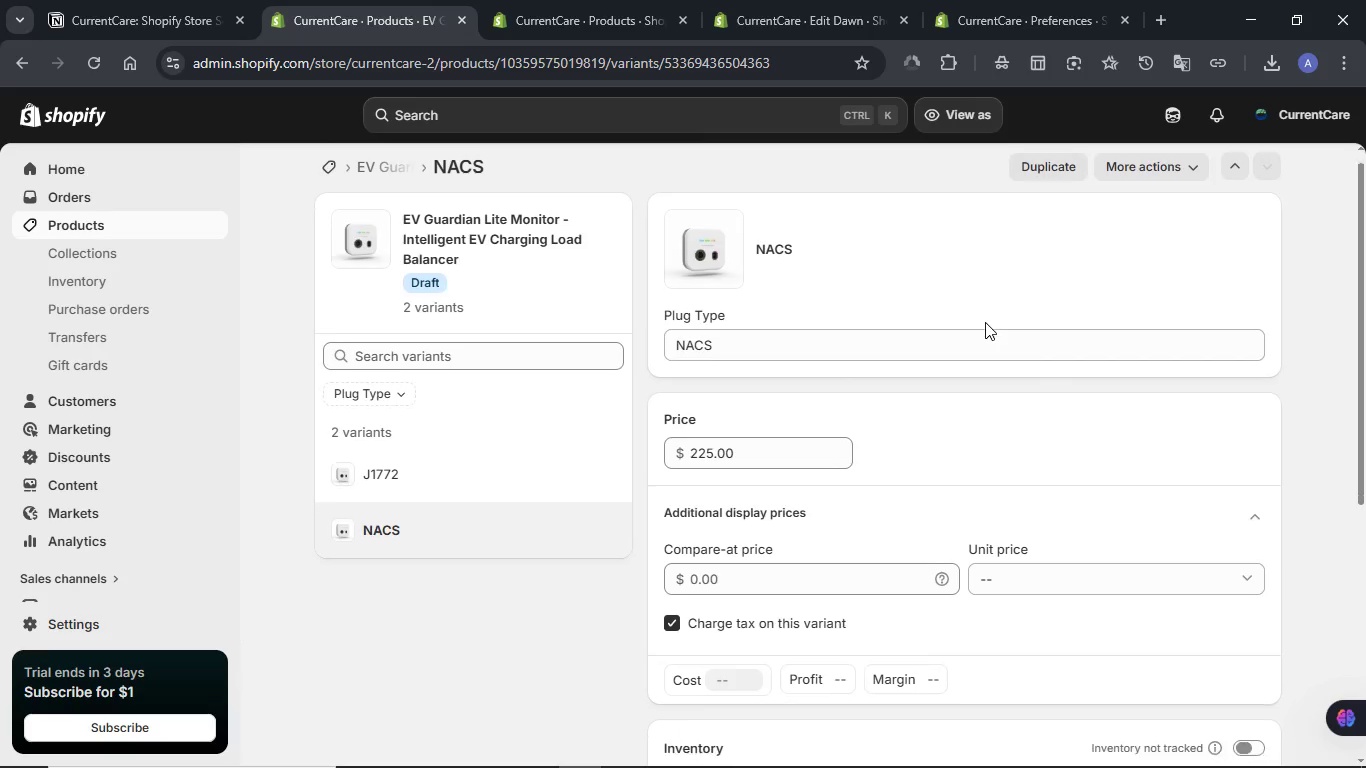 
scroll: coordinate [985, 322], scroll_direction: down, amount: 5.0
 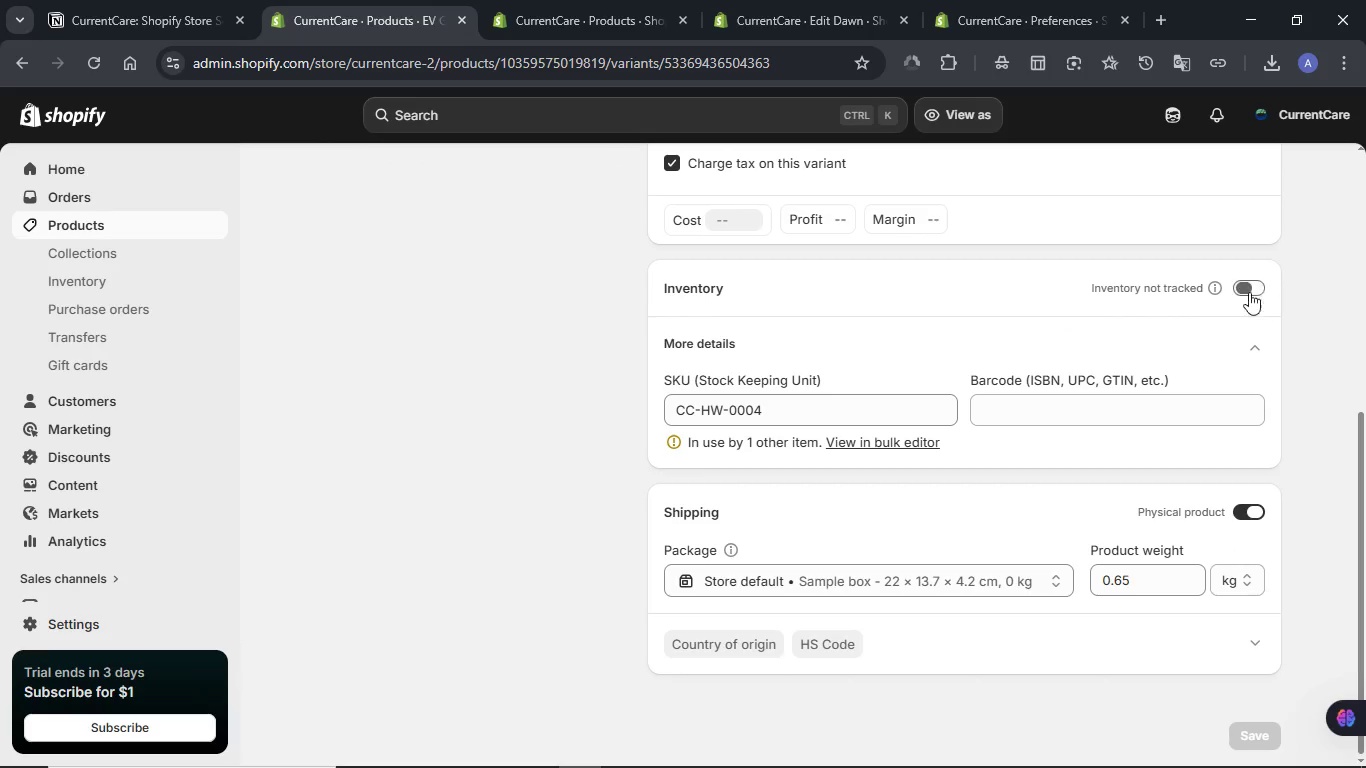 
left_click([1242, 286])
 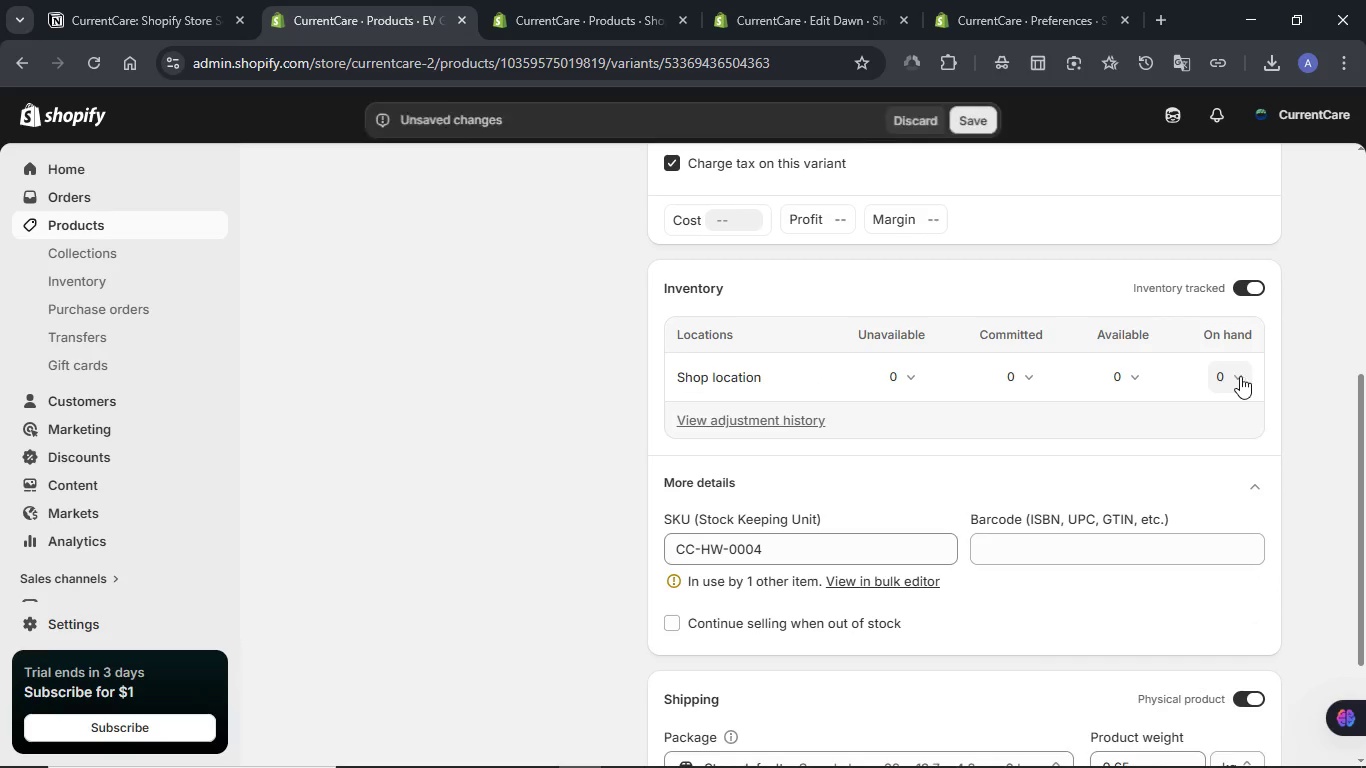 
left_click([1238, 376])
 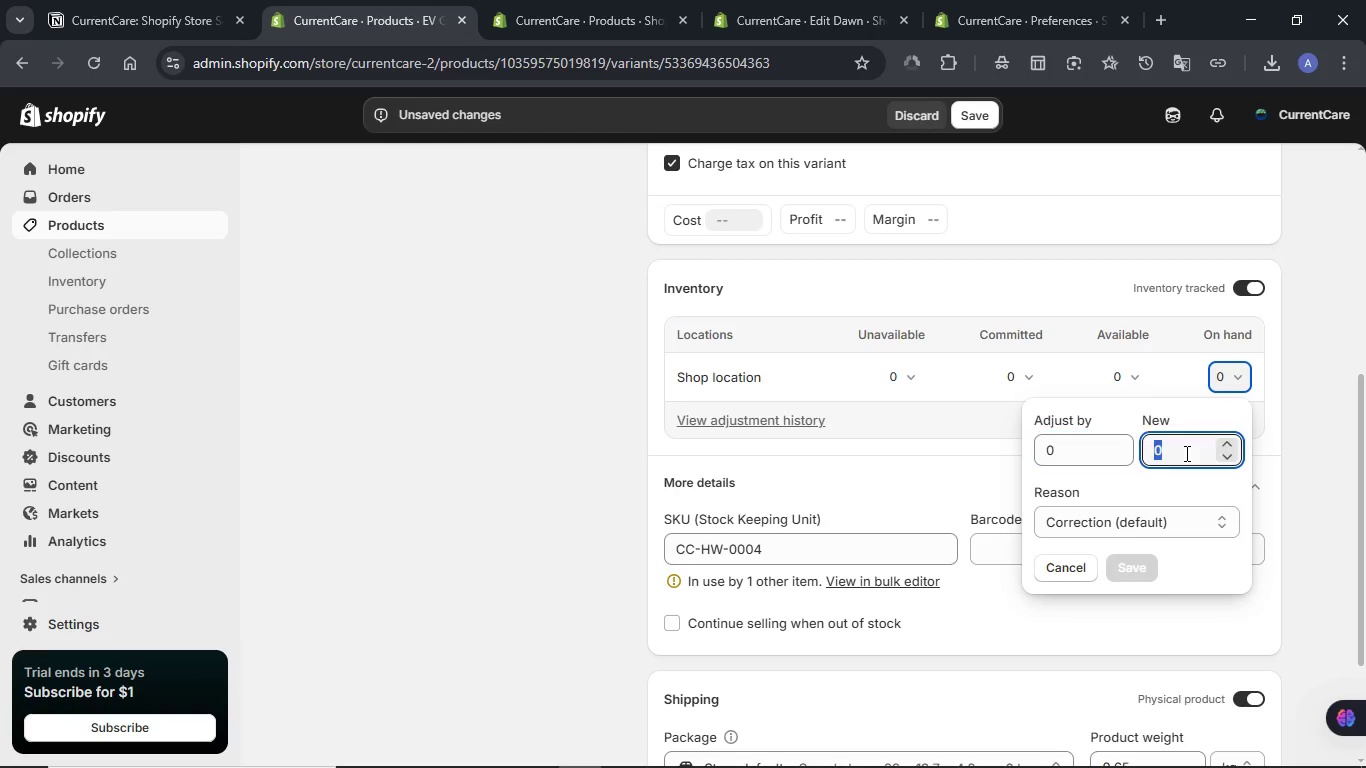 
double_click([1185, 453])
 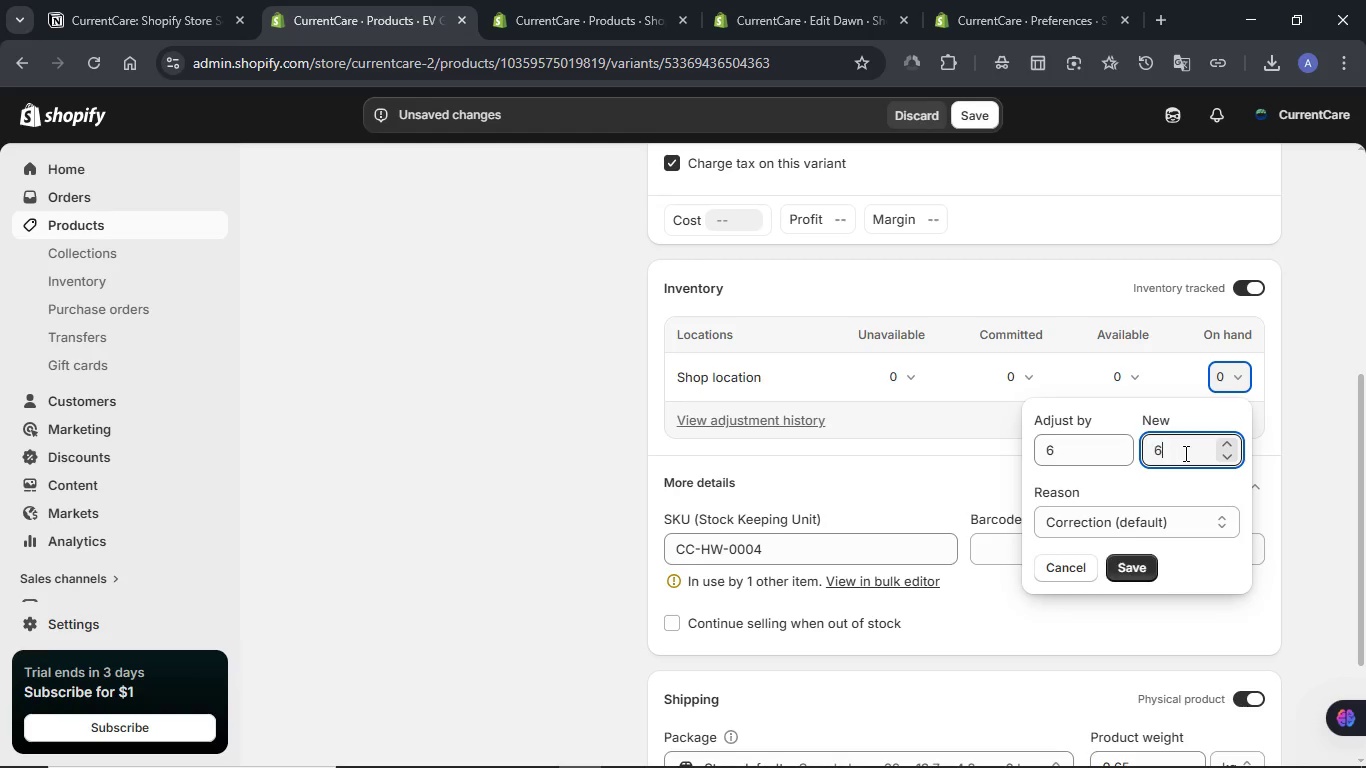 
key(Numpad6)
 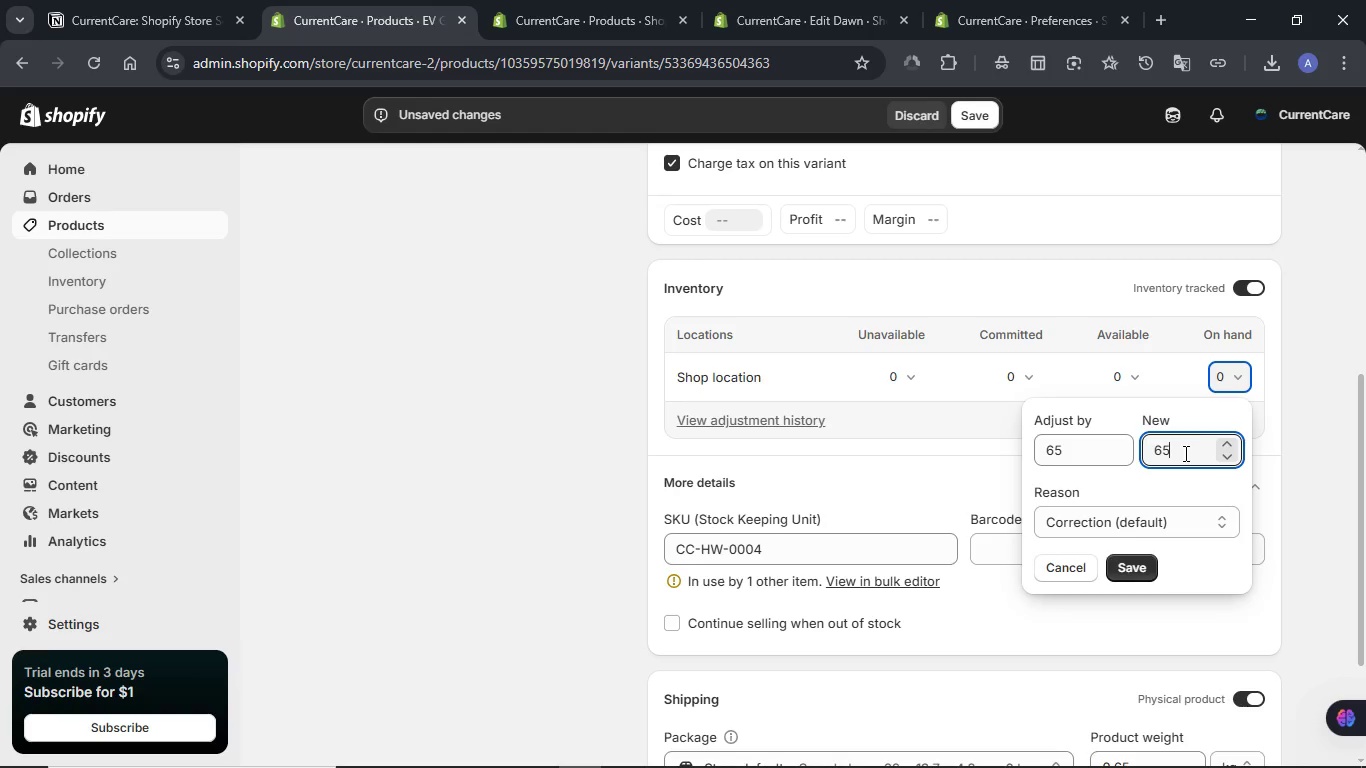 
key(Numpad5)
 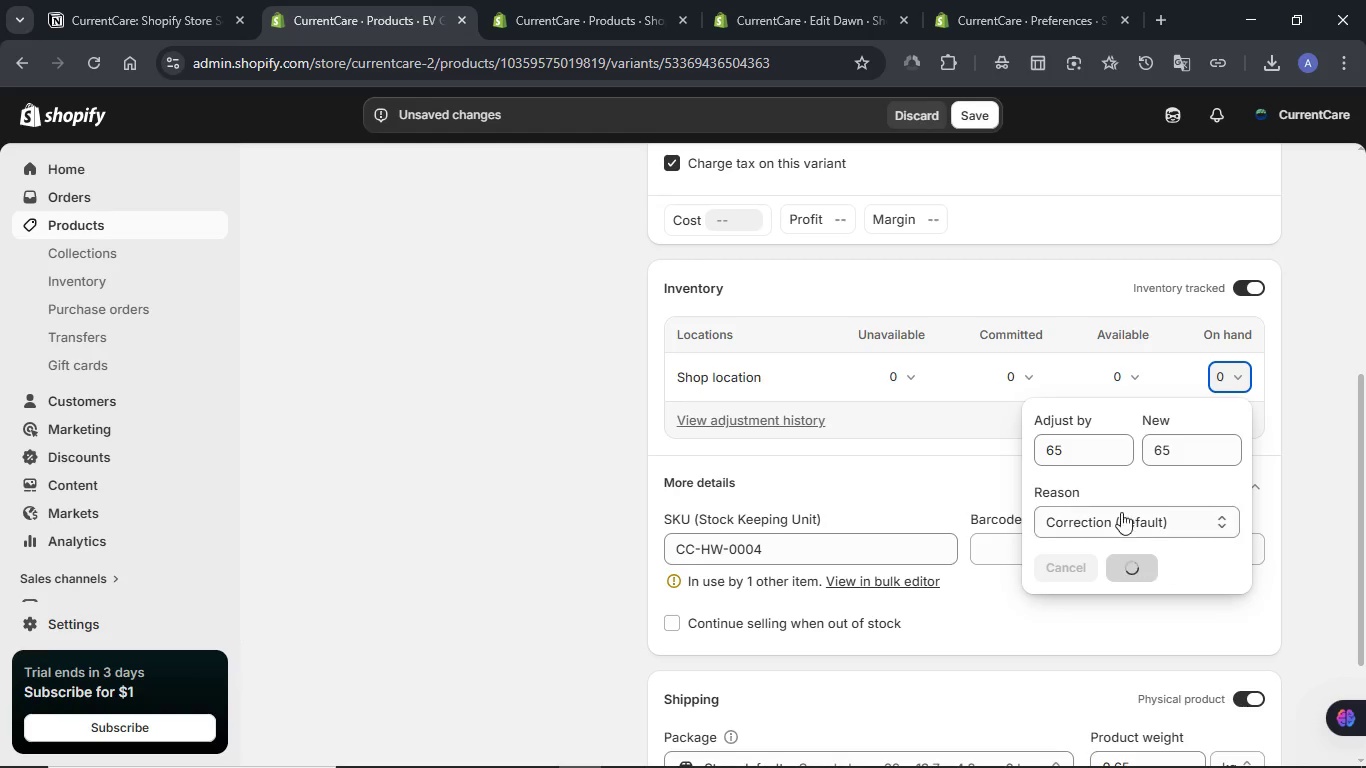 
mouse_move([987, 368])
 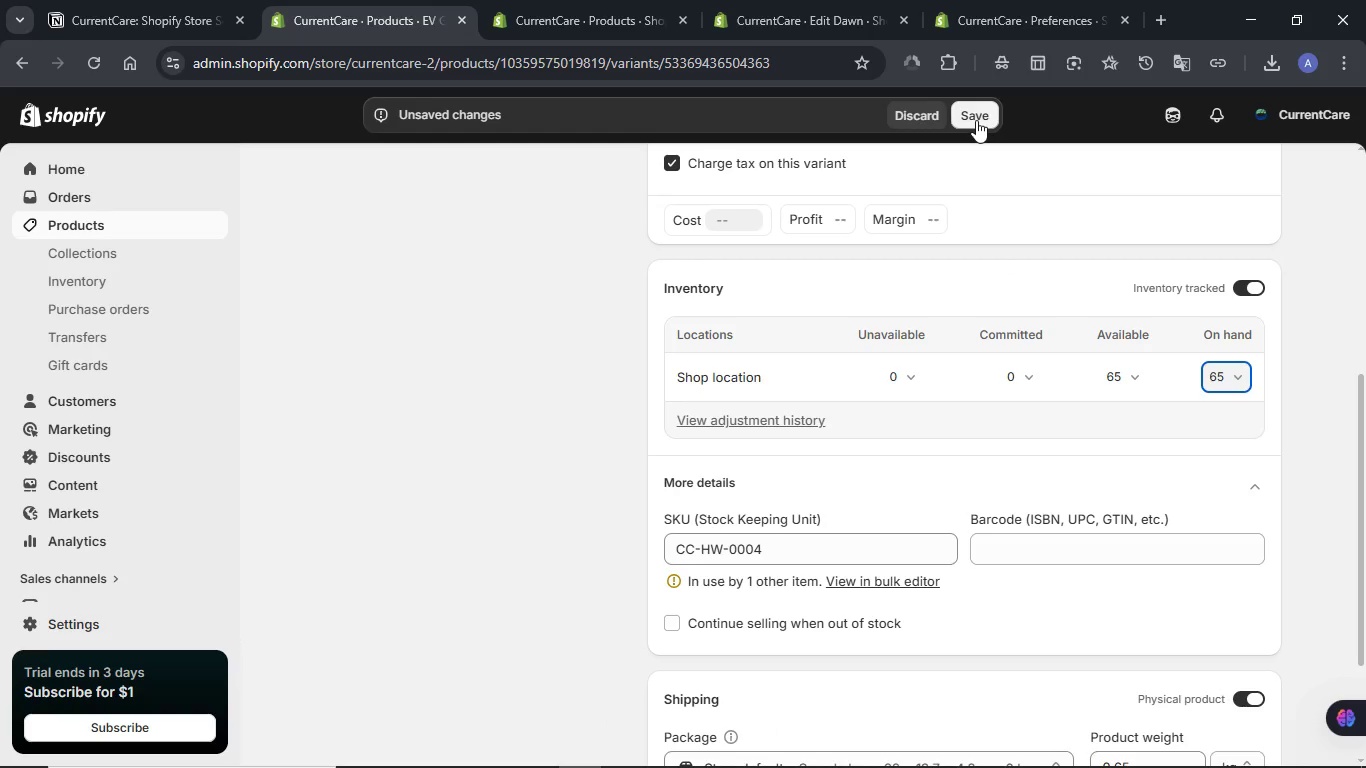 
left_click([976, 120])
 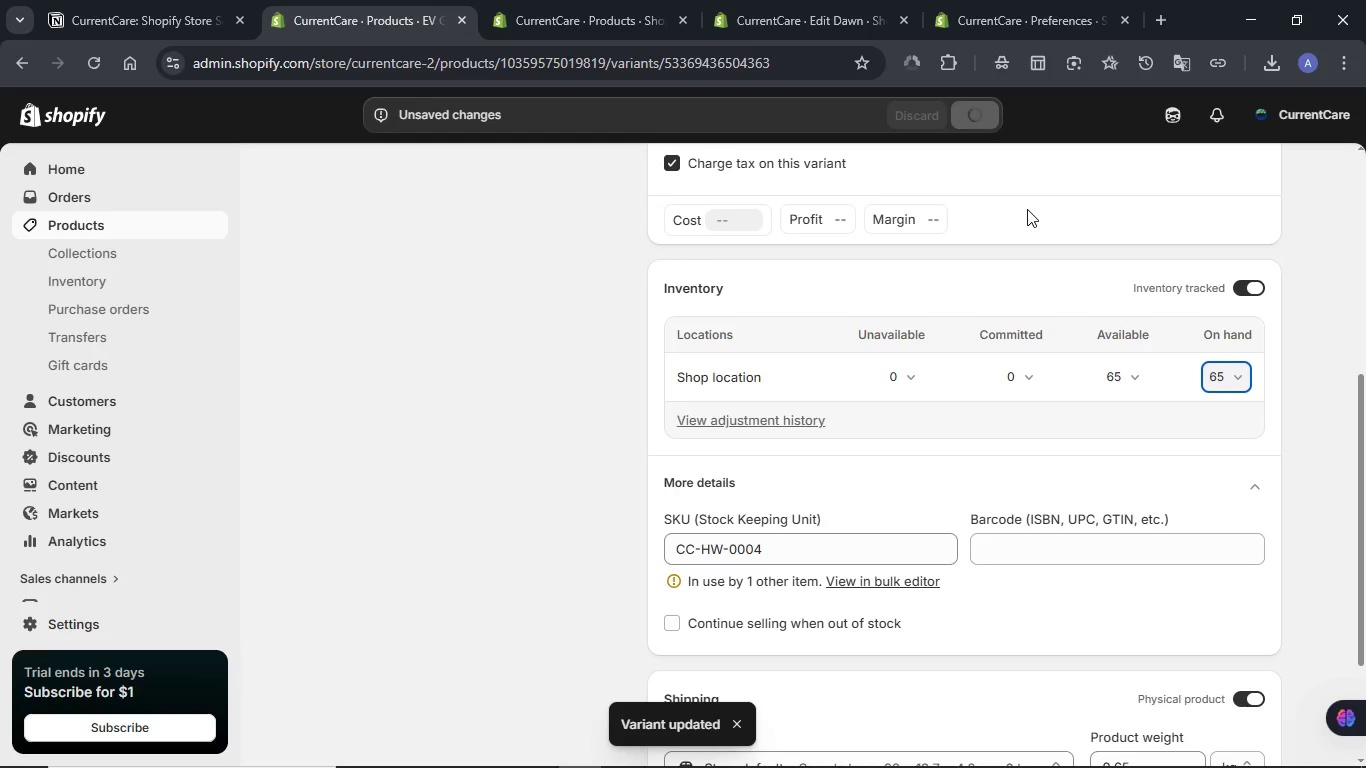 
wait(6.58)
 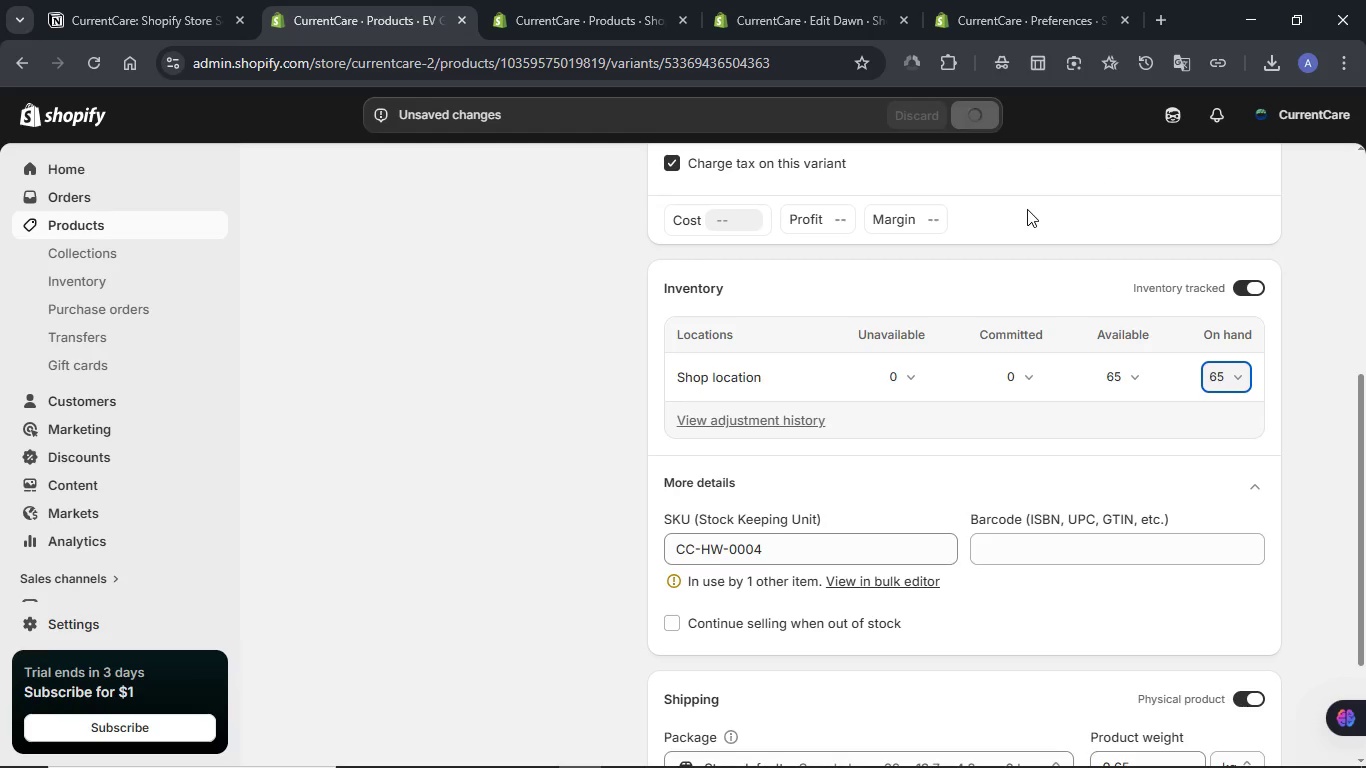 
scroll: coordinate [1027, 217], scroll_direction: down, amount: 4.0
 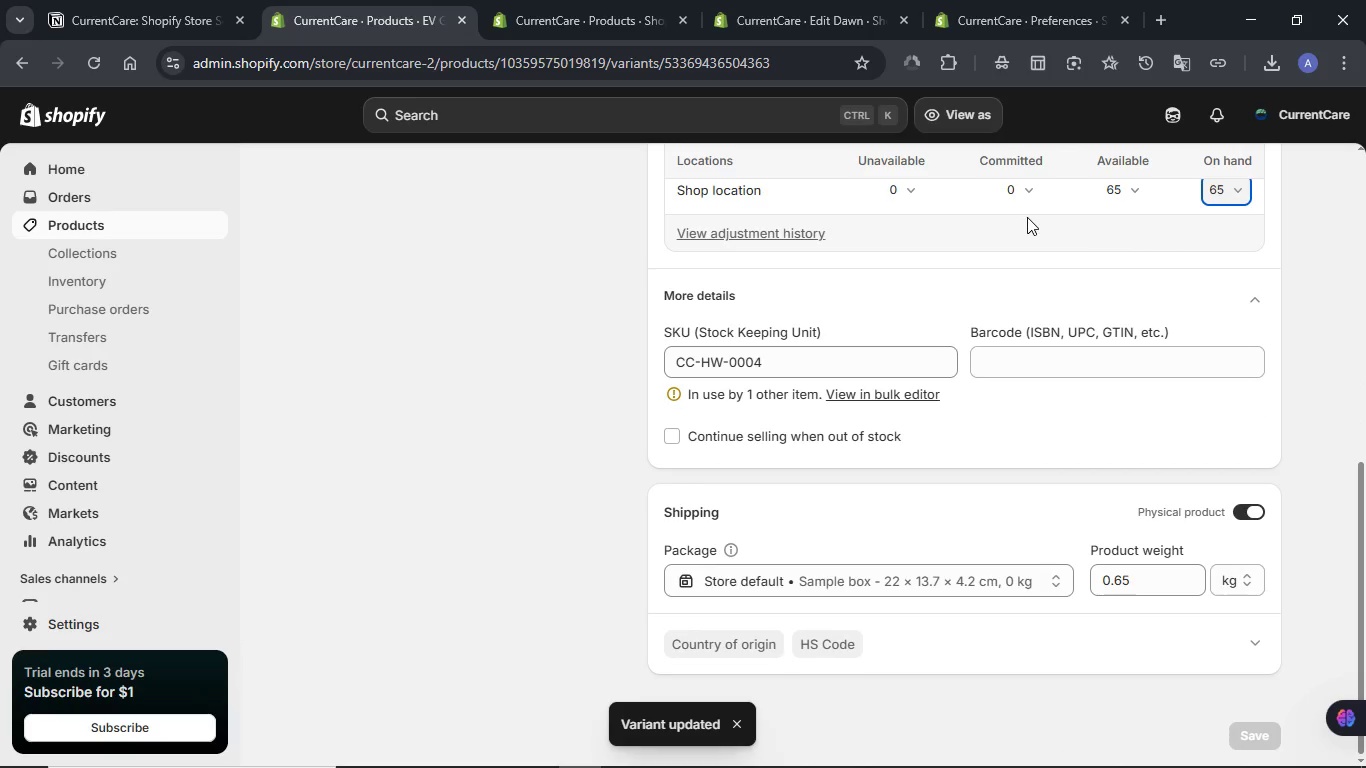 
scroll: coordinate [1027, 217], scroll_direction: up, amount: 7.0
 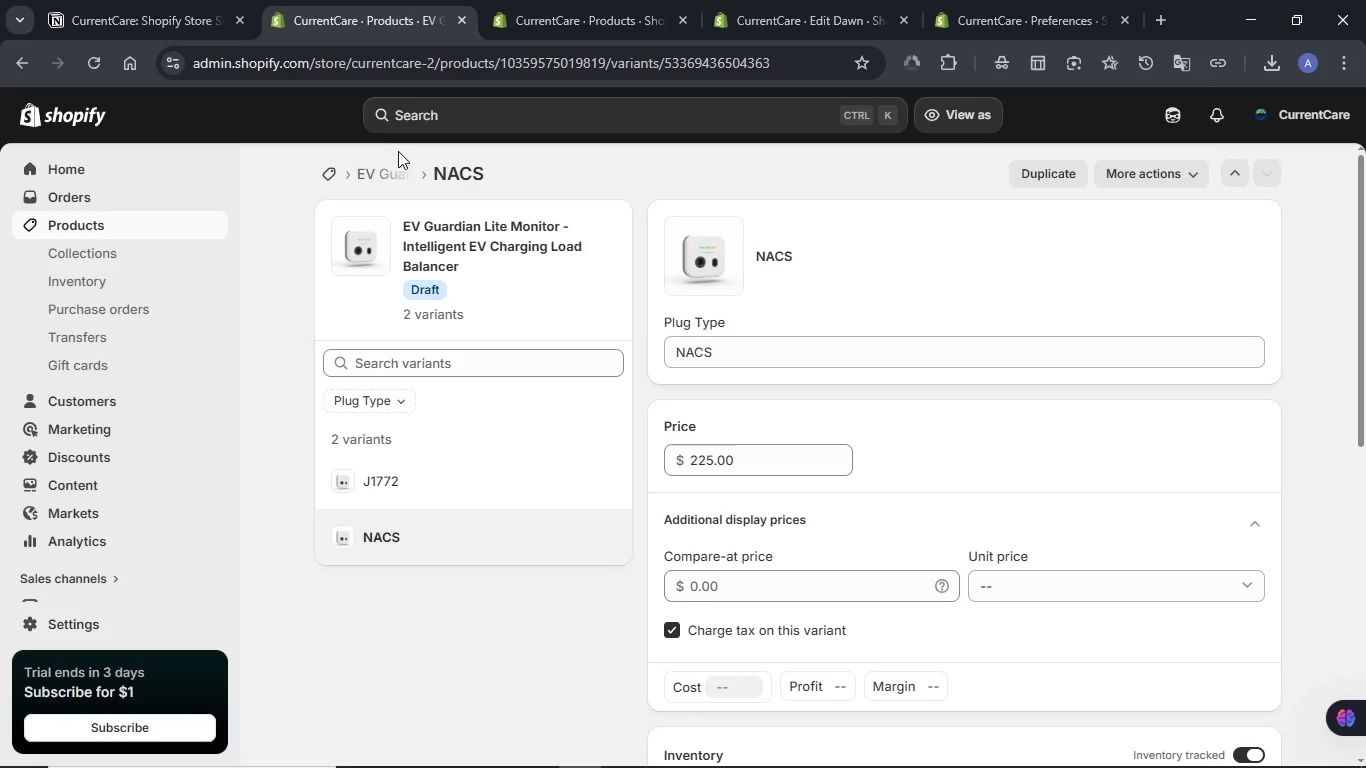 
left_click([385, 170])
 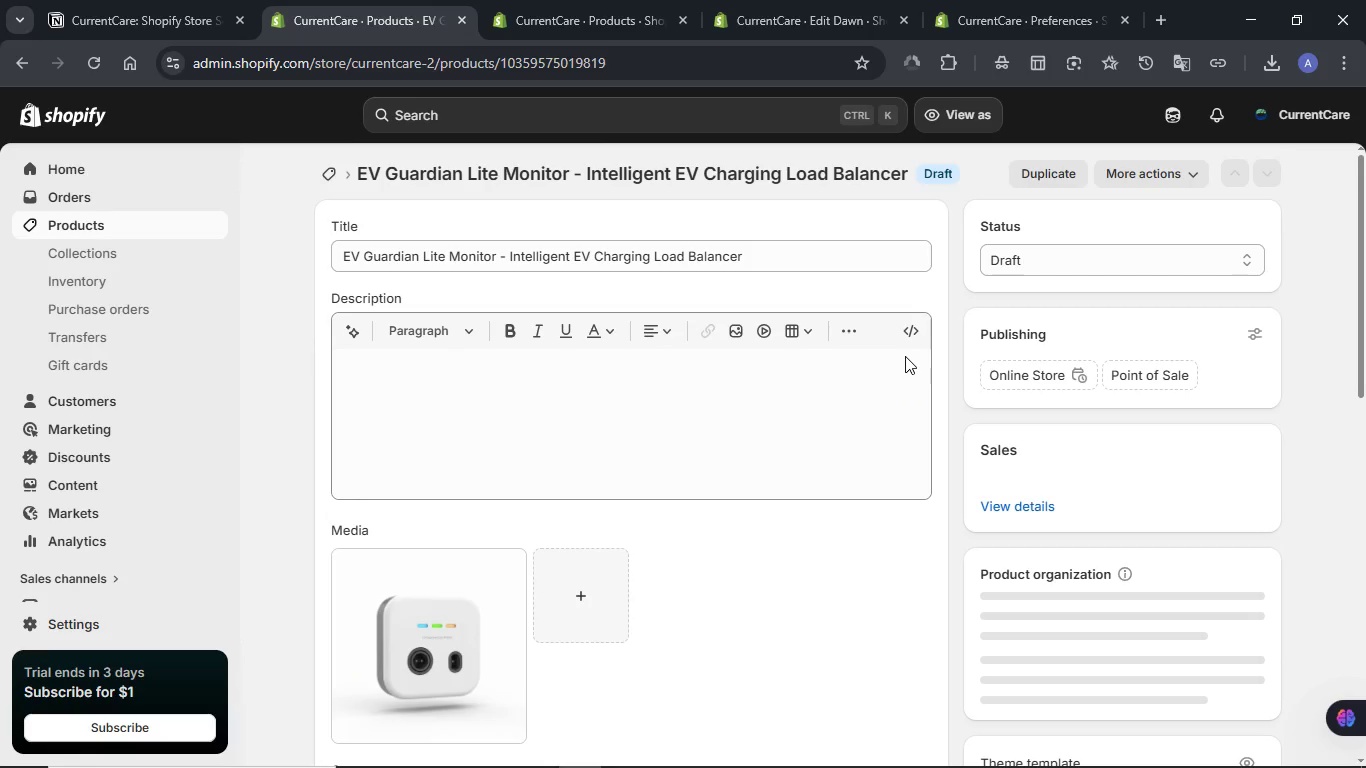 
wait(10.39)
 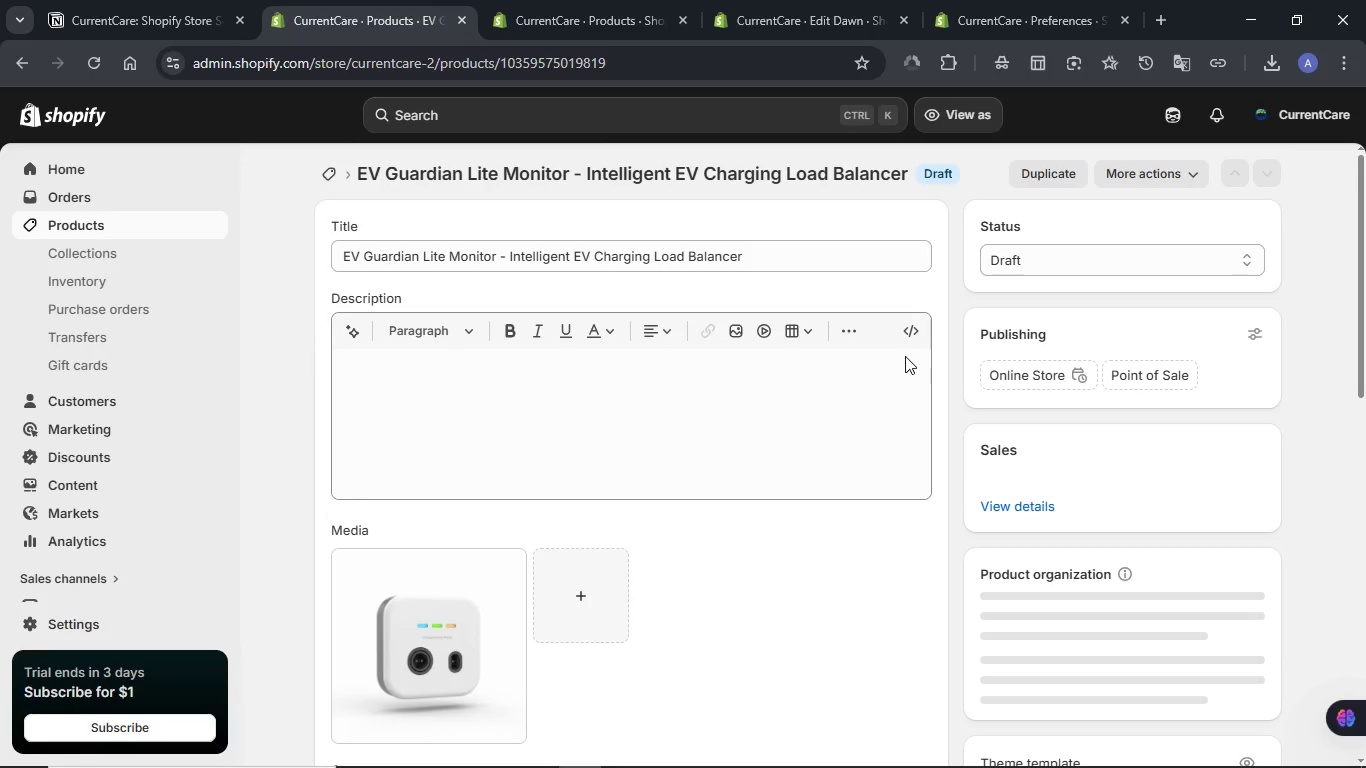 
scroll: coordinate [785, 414], scroll_direction: up, amount: 3.0
 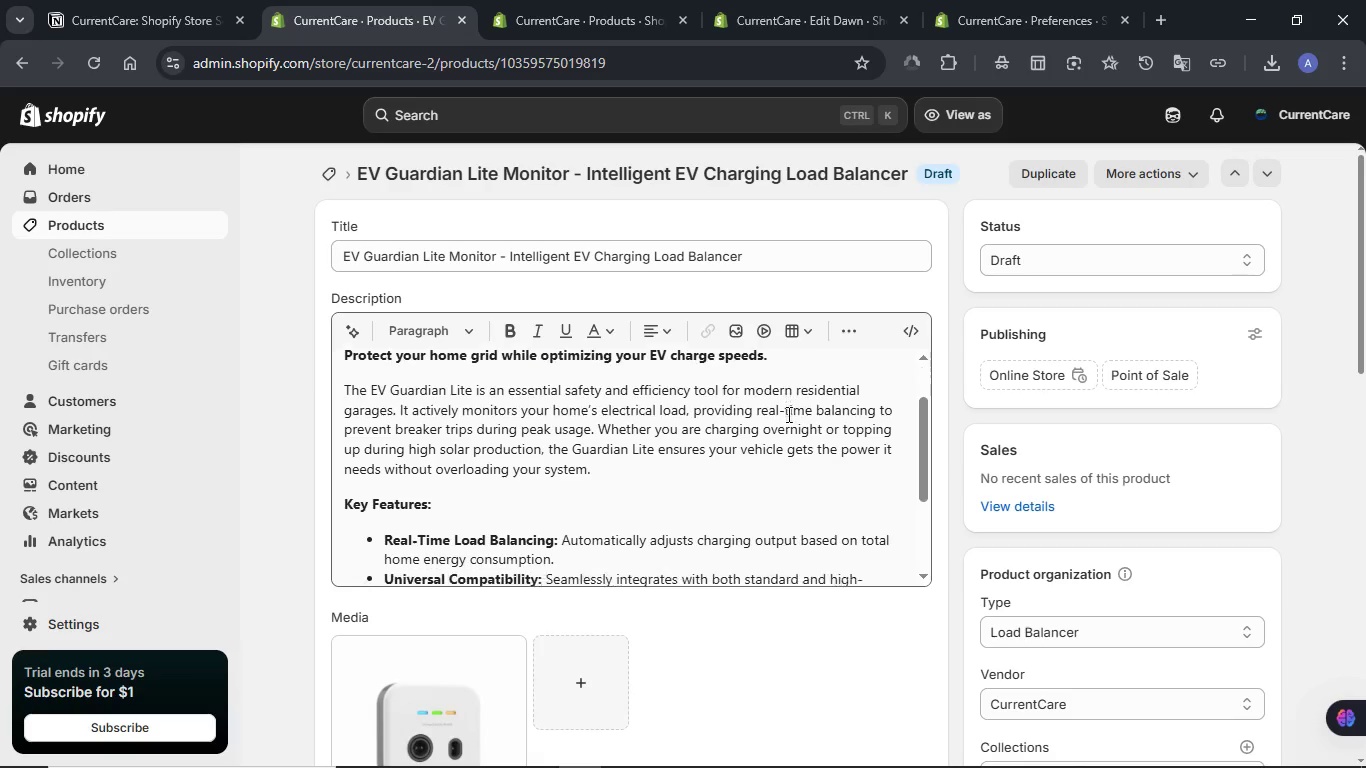 
scroll: coordinate [960, 387], scroll_direction: down, amount: 20.0
 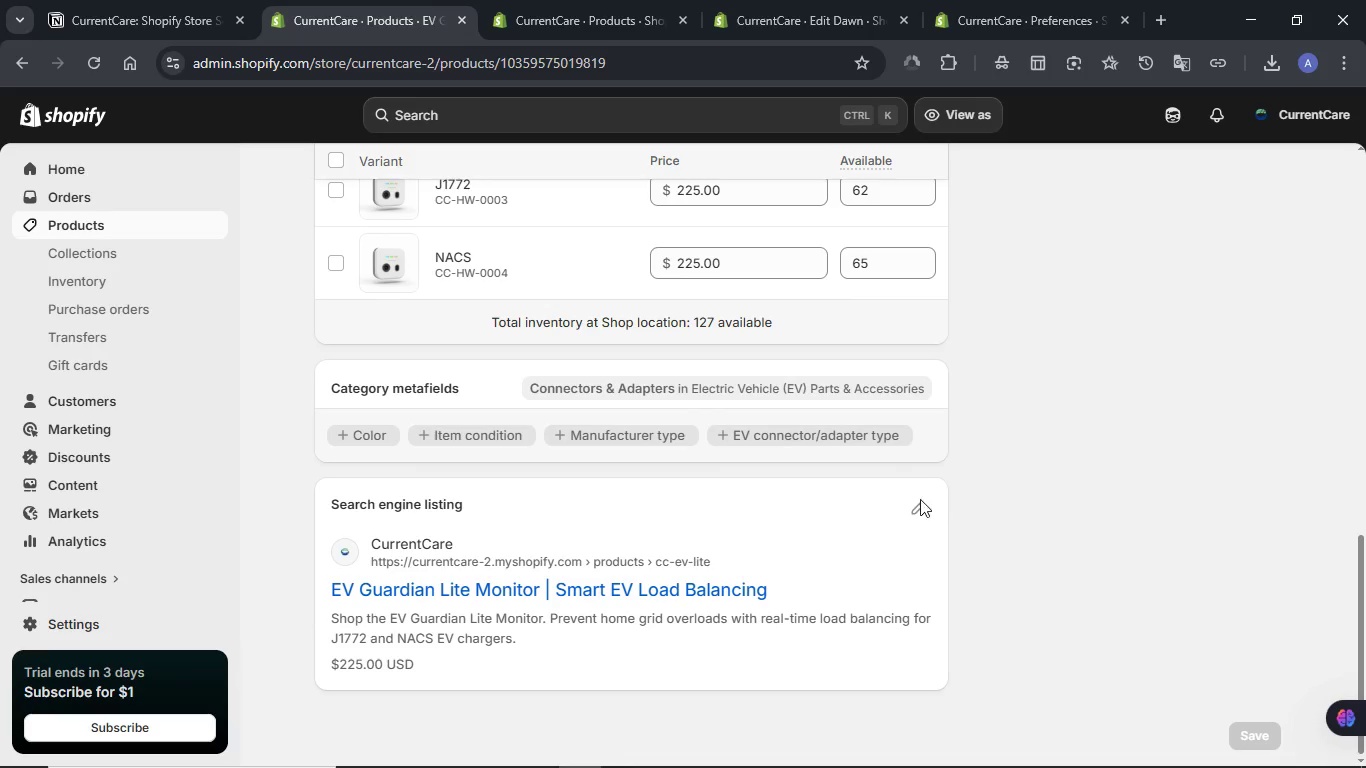 
left_click([913, 503])
 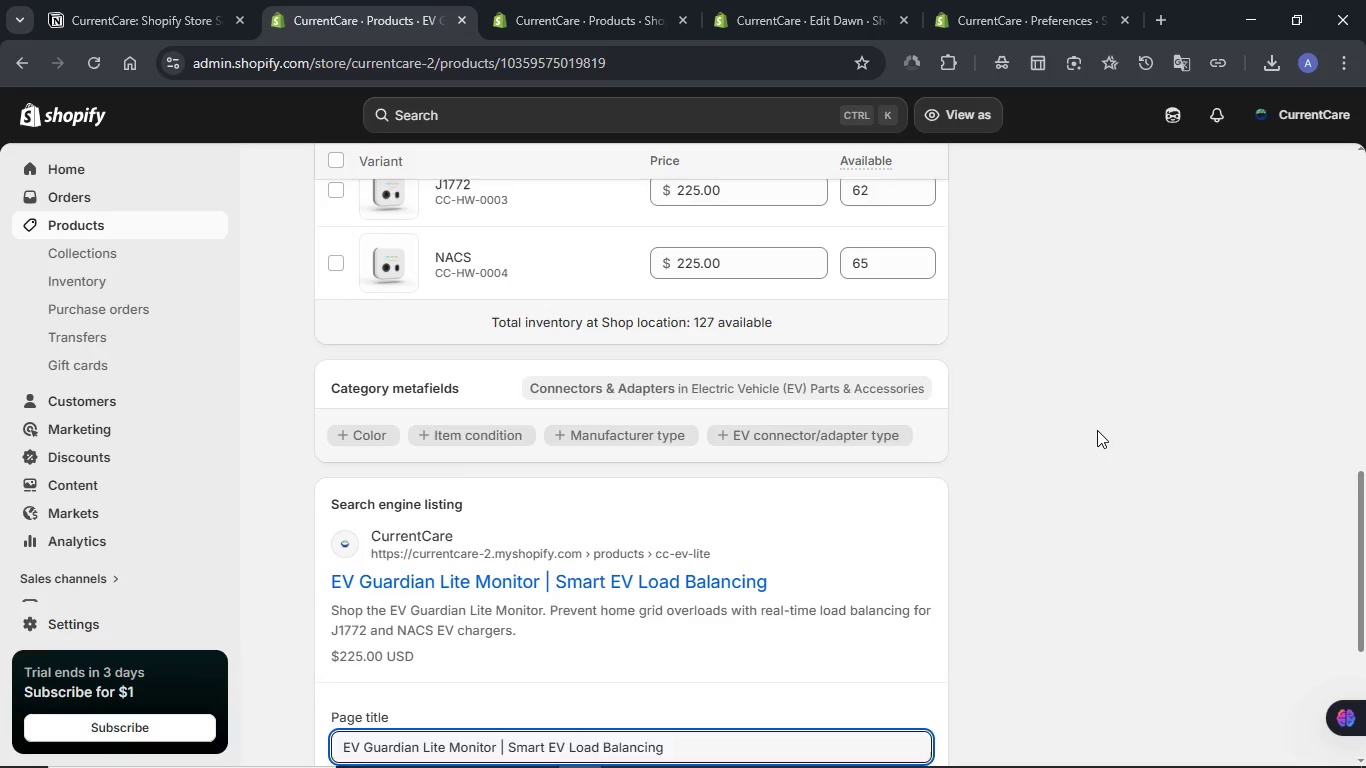 
scroll: coordinate [1097, 430], scroll_direction: down, amount: 2.0
 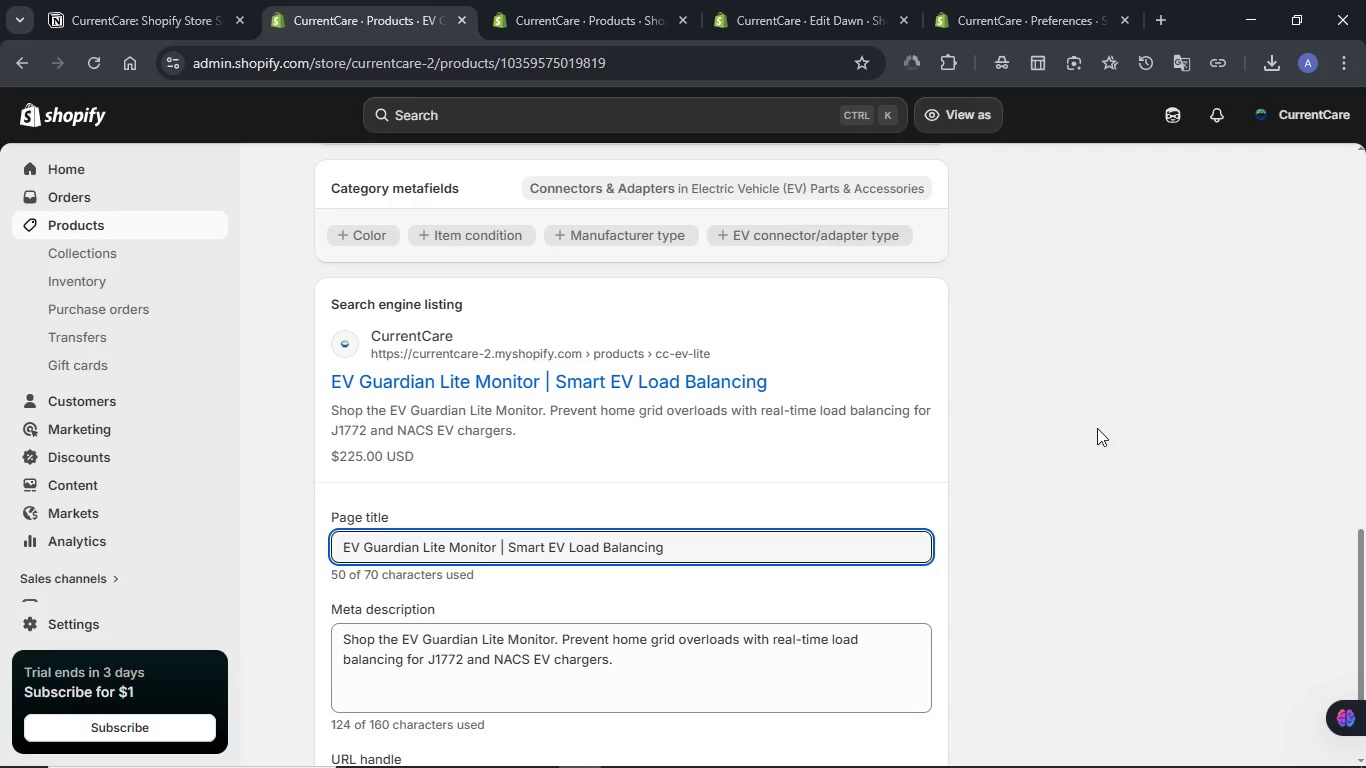 
scroll: coordinate [1095, 423], scroll_direction: up, amount: 19.0
 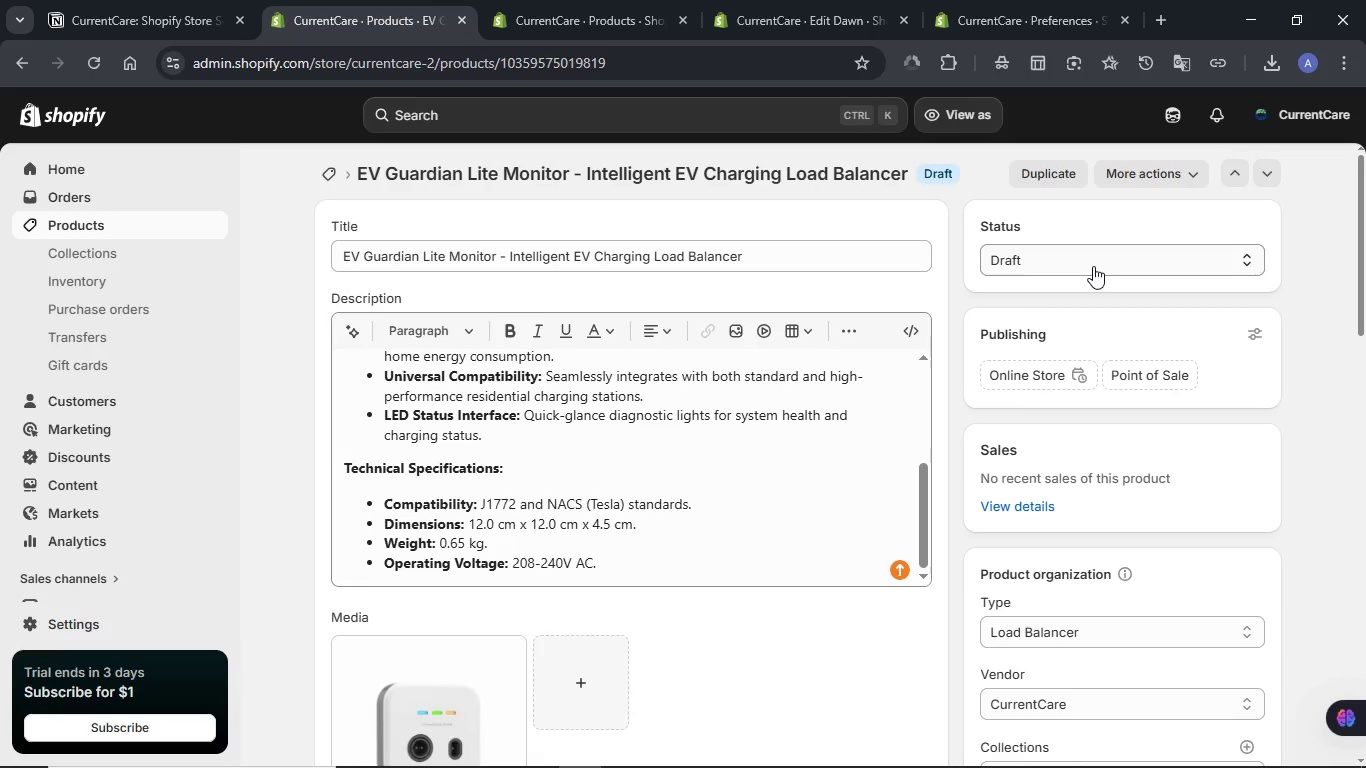 
left_click([1093, 266])
 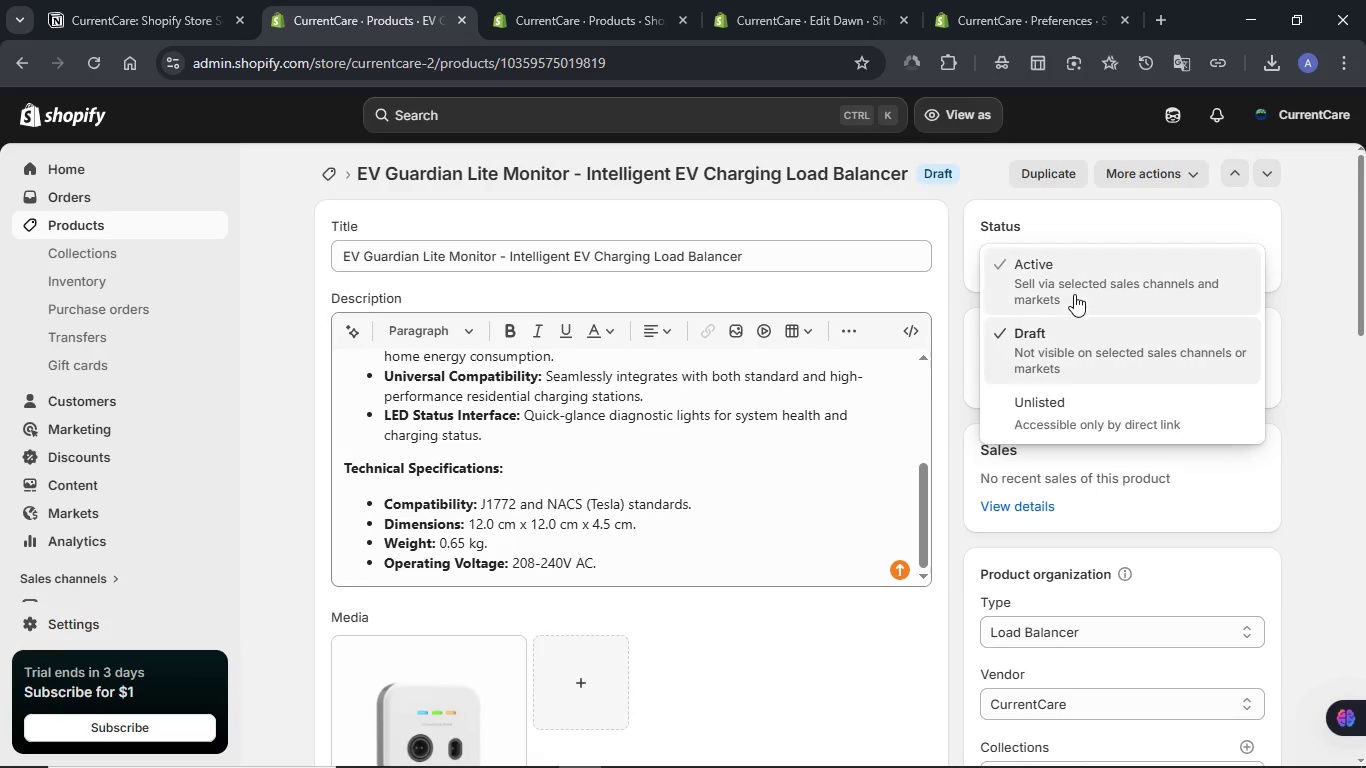 
left_click([1074, 294])
 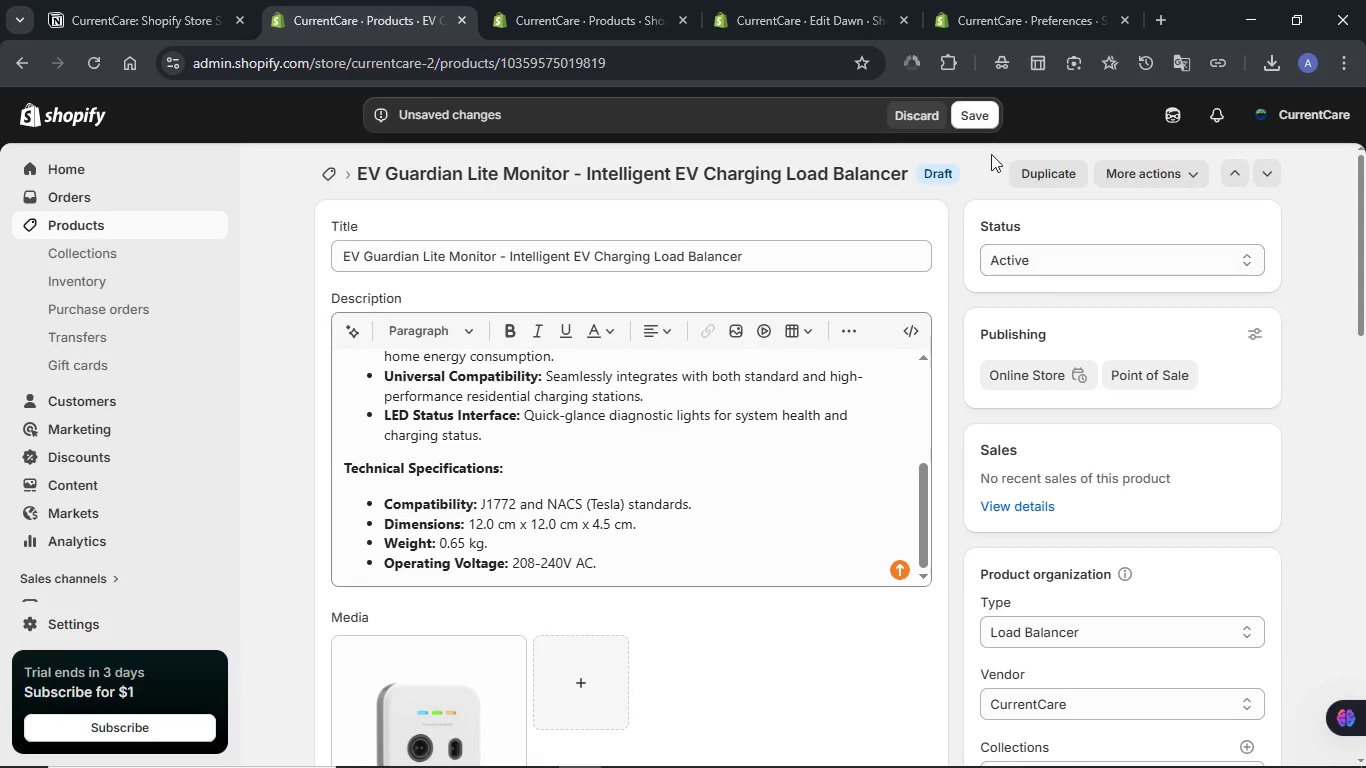 
left_click([972, 121])
 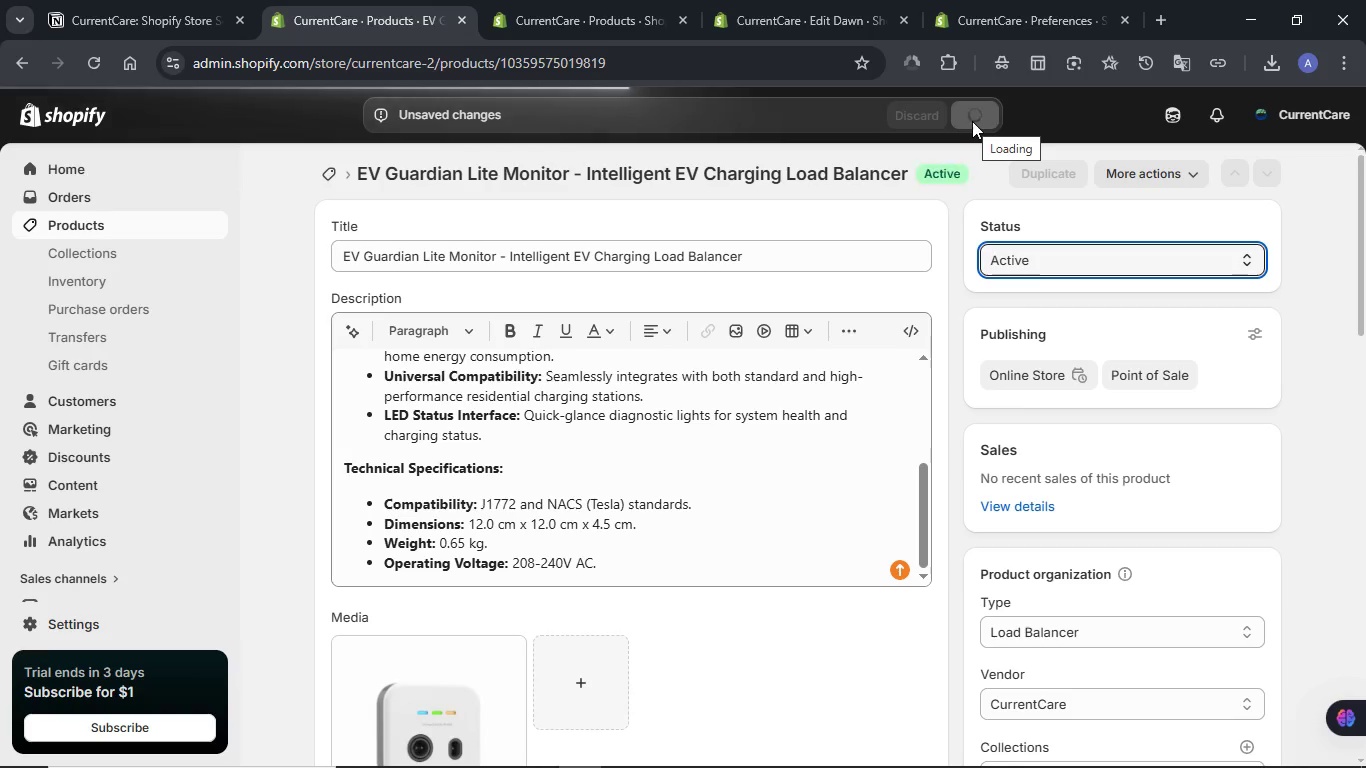 
wait(11.77)
 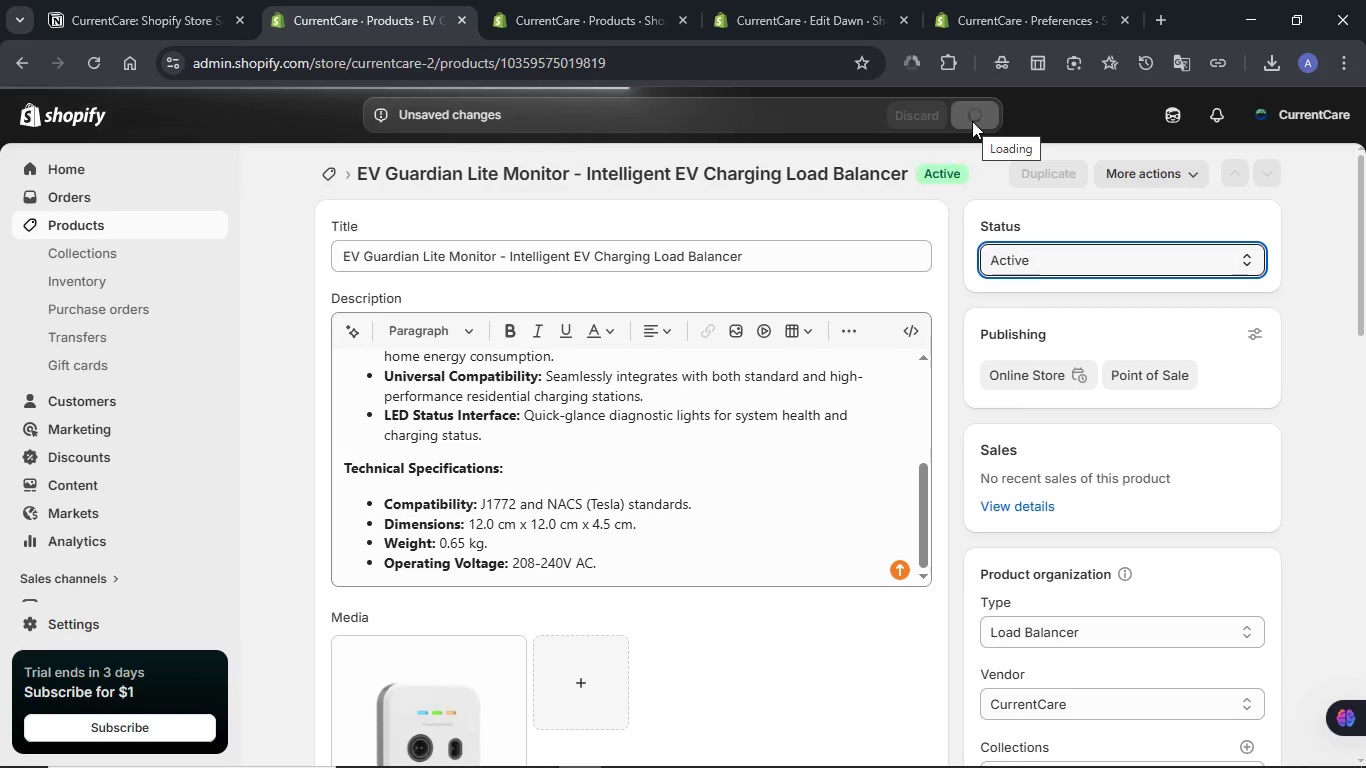 
scroll: coordinate [671, 394], scroll_direction: up, amount: 4.0
 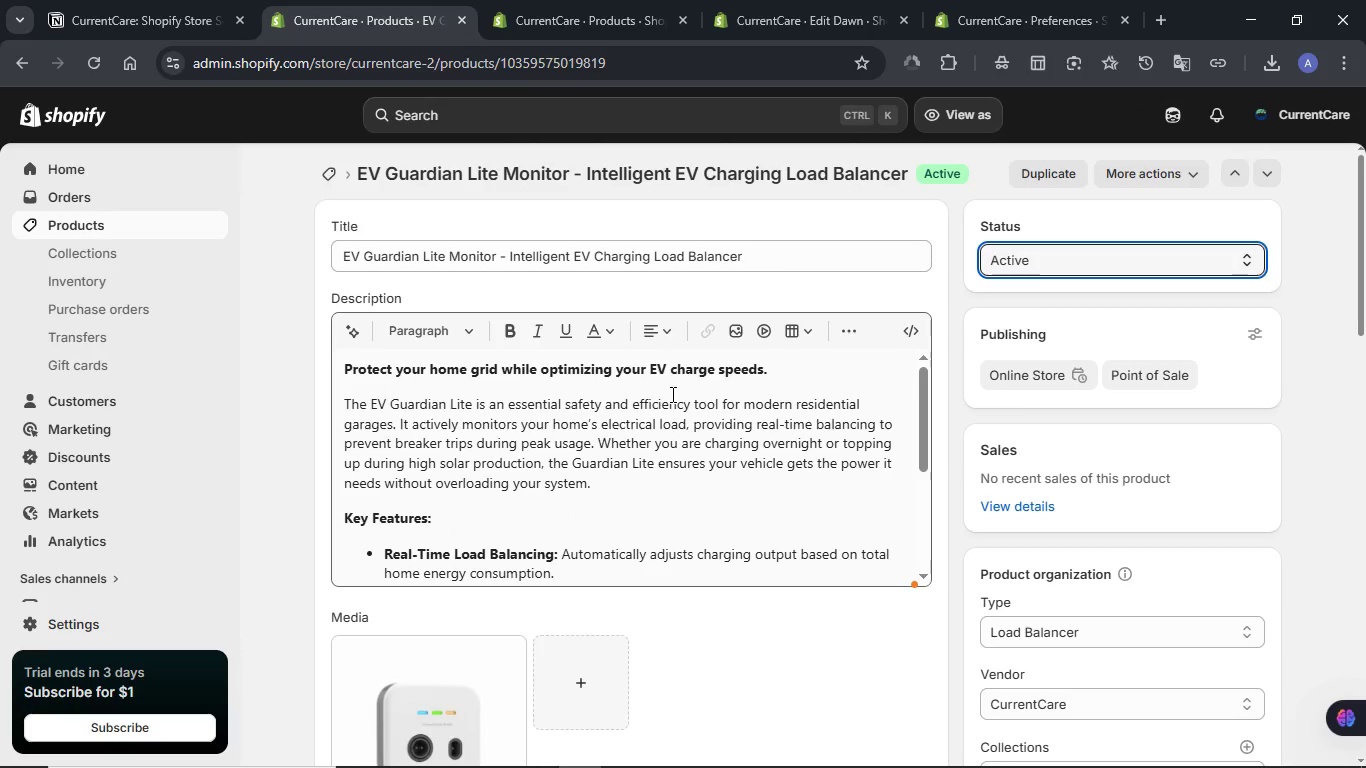 
wait(8.76)
 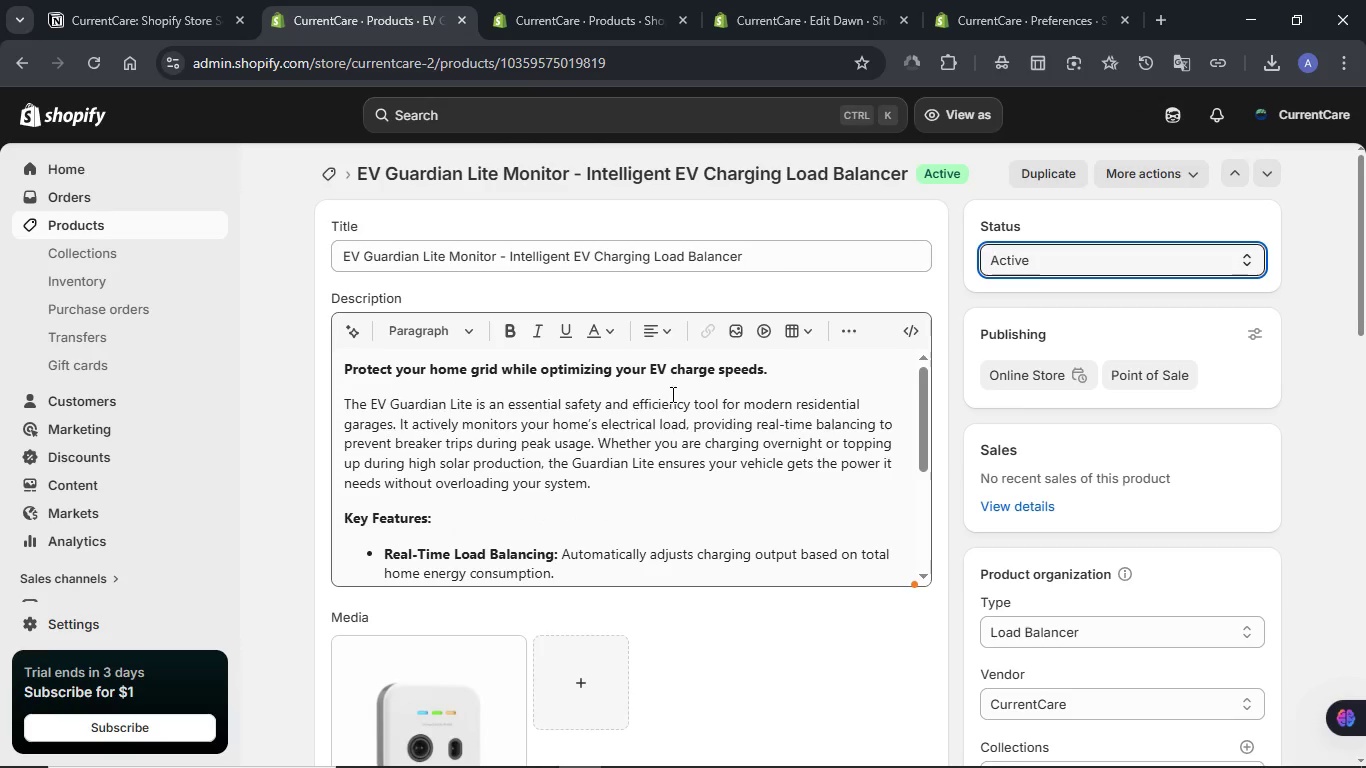 
scroll: coordinate [671, 394], scroll_direction: down, amount: 3.0
 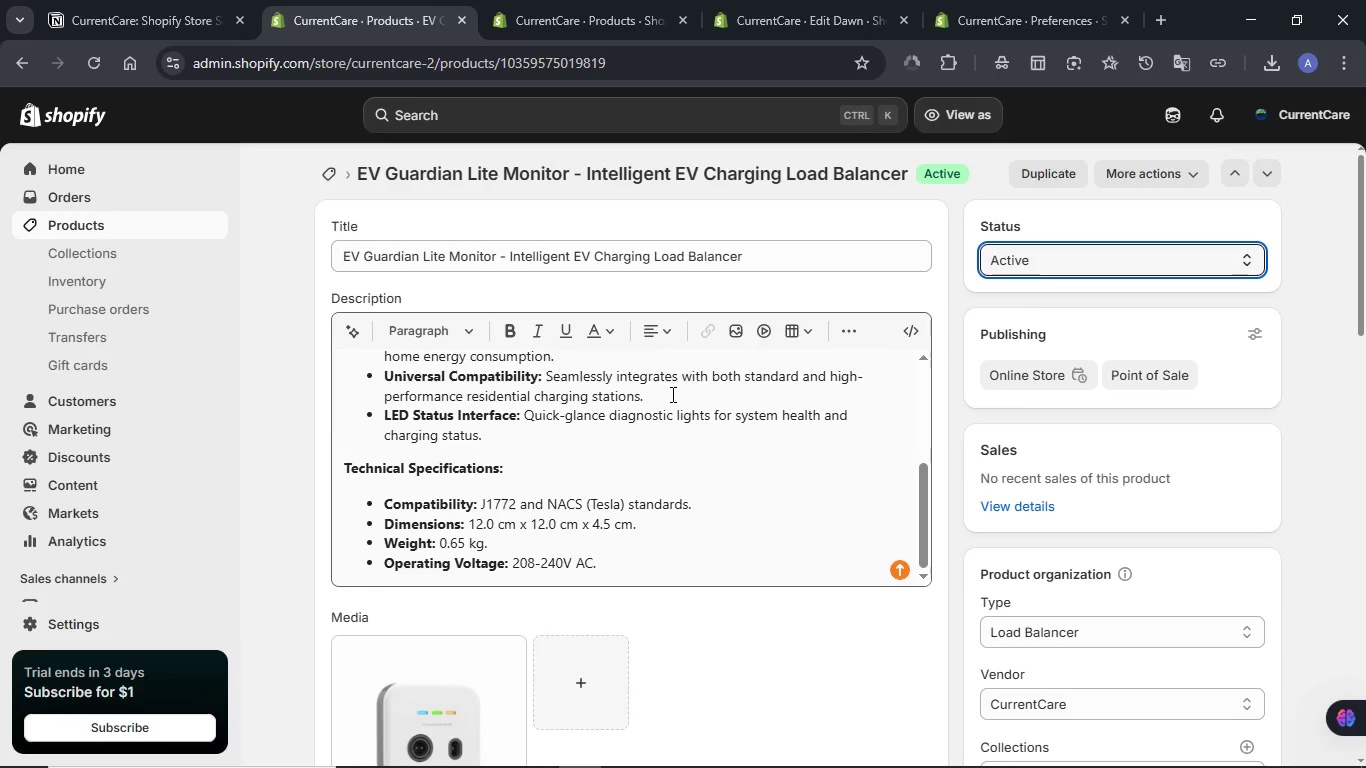 
wait(6.96)
 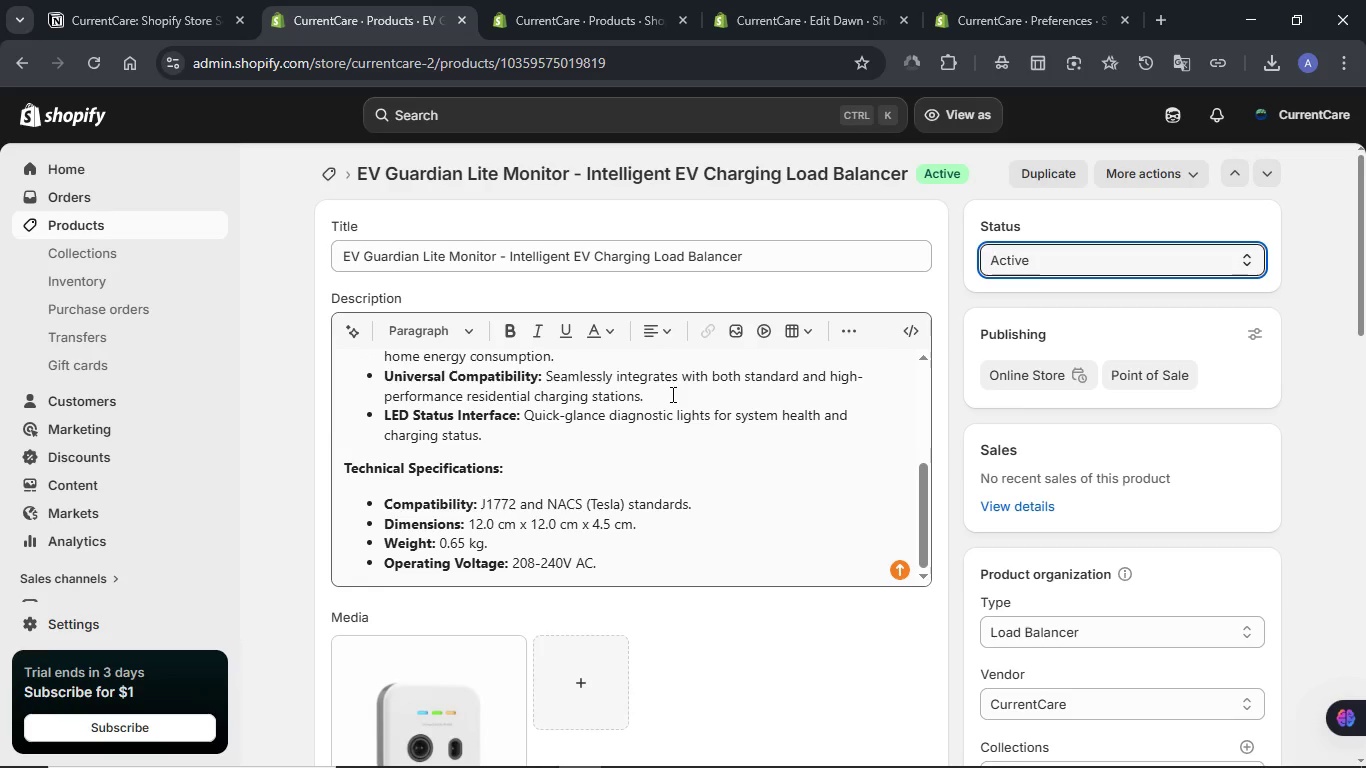 
left_click([110, 228])
 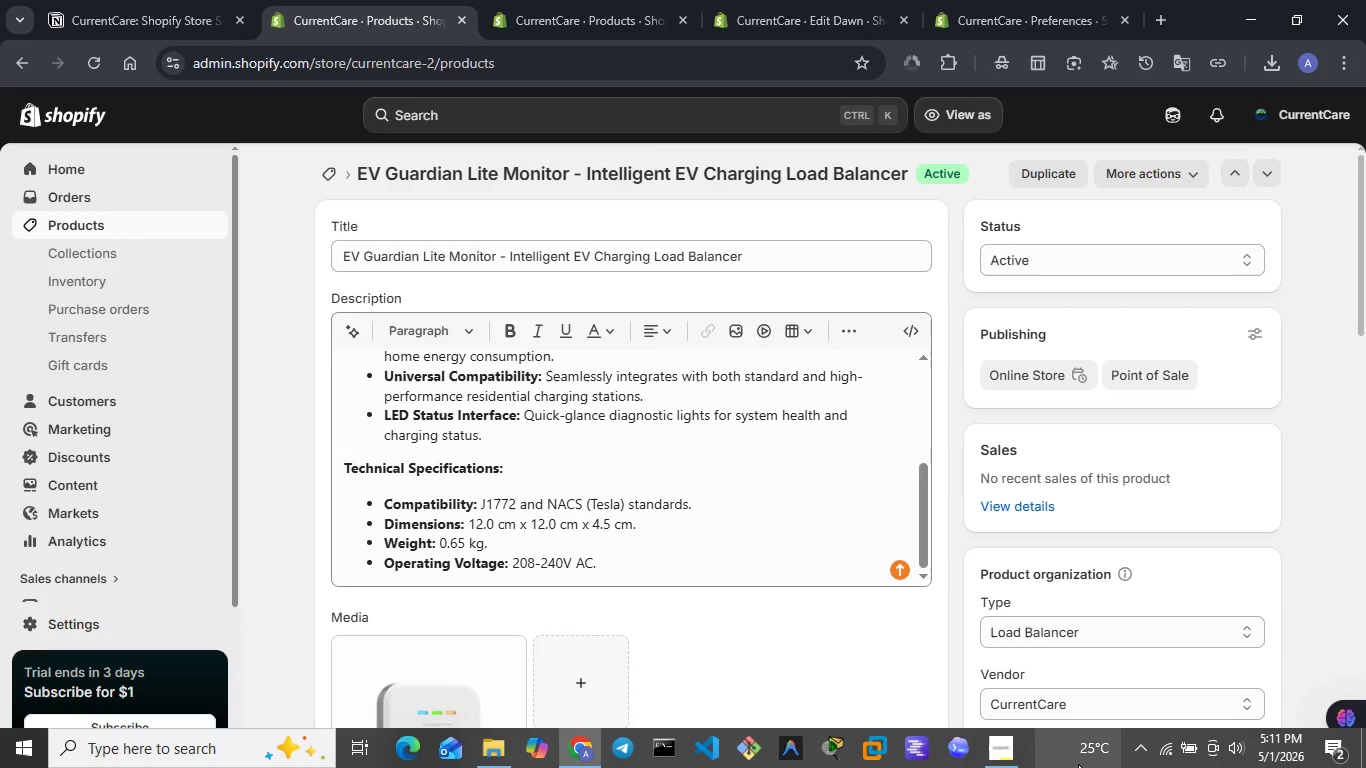 
left_click([1005, 751])